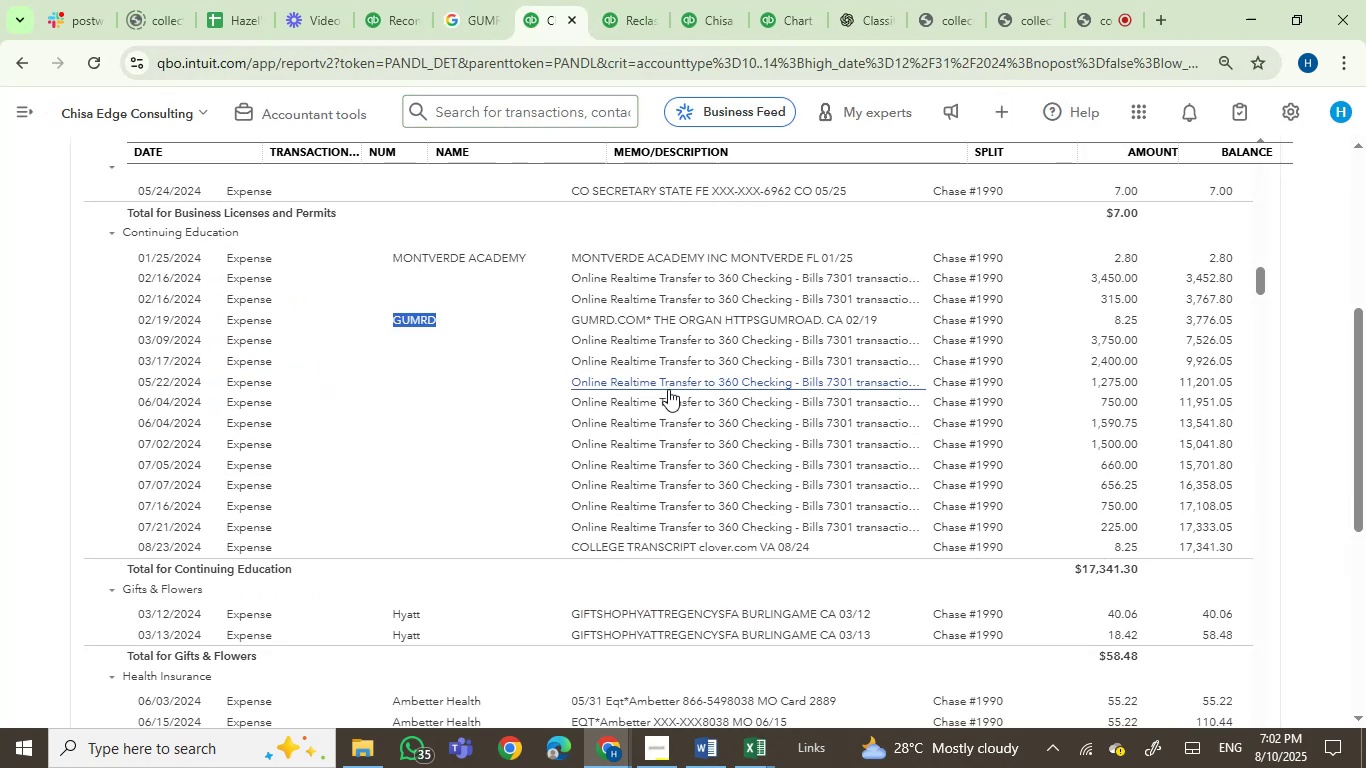 
scroll: coordinate [668, 389], scroll_direction: down, amount: 1.0
 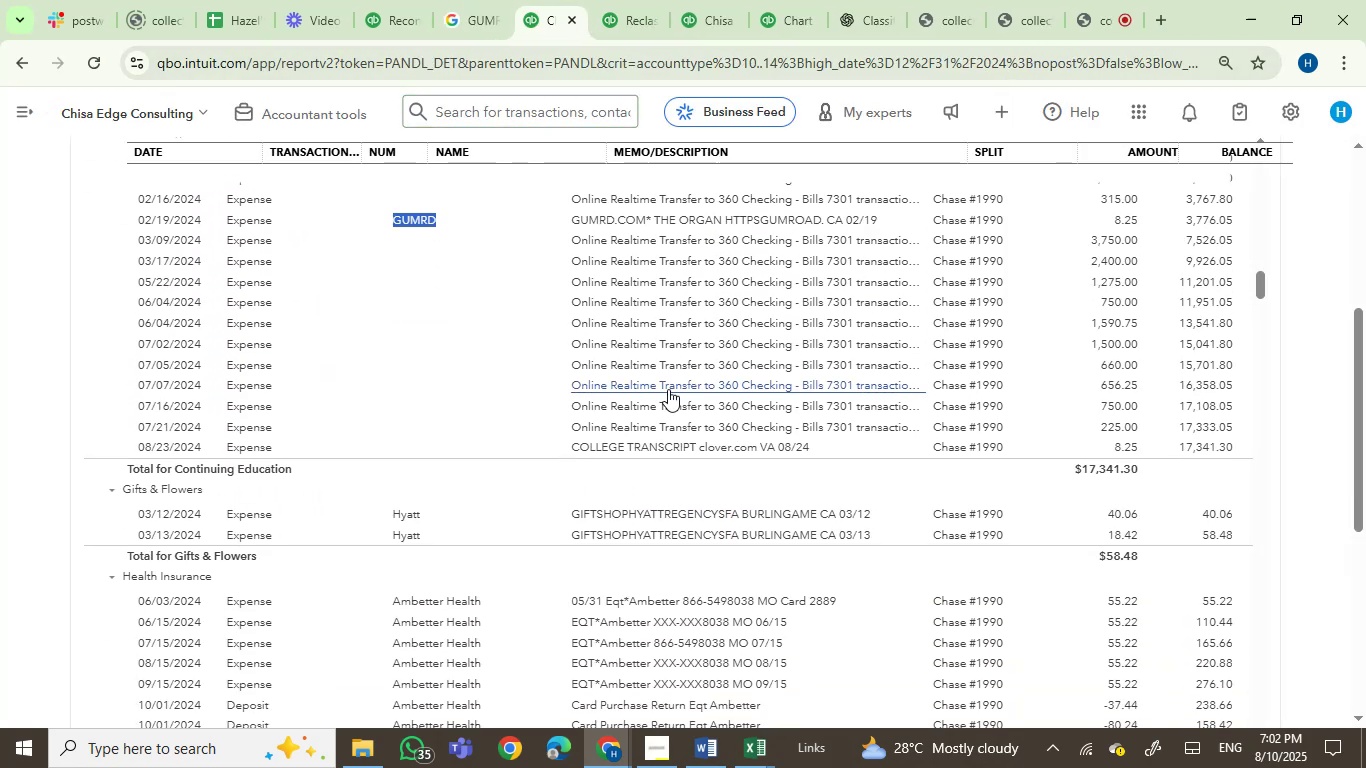 
scroll: coordinate [668, 389], scroll_direction: none, amount: 0.0
 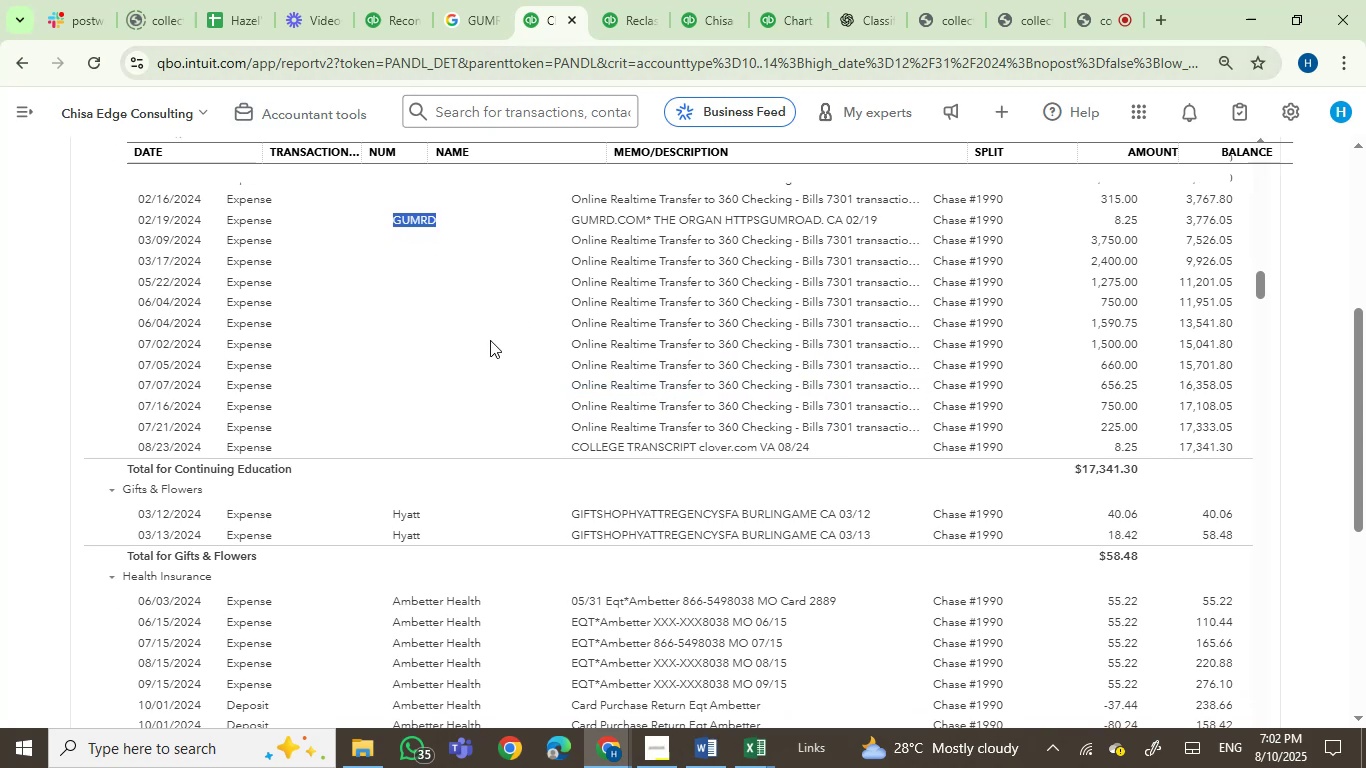 
scroll: coordinate [650, 297], scroll_direction: up, amount: 2.0
 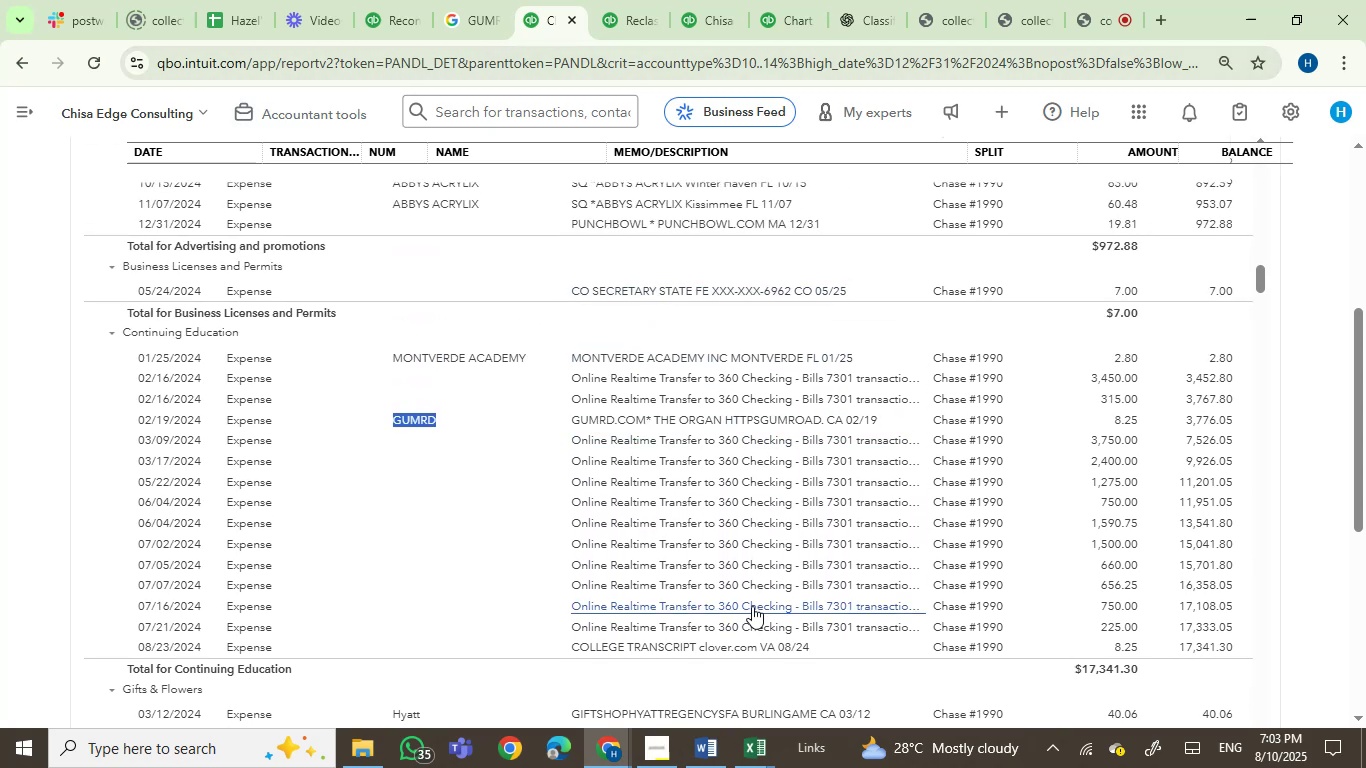 
left_click([712, 743])
 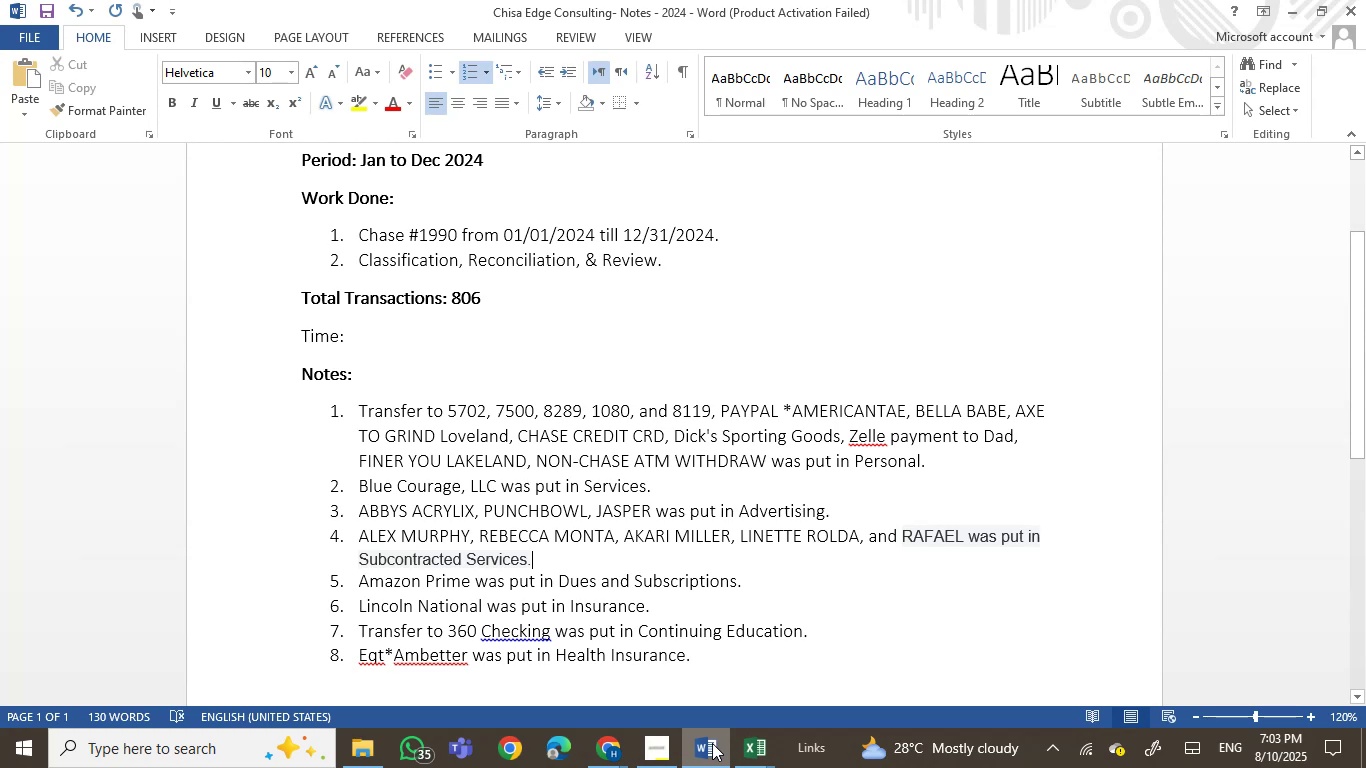 
left_click([712, 743])
 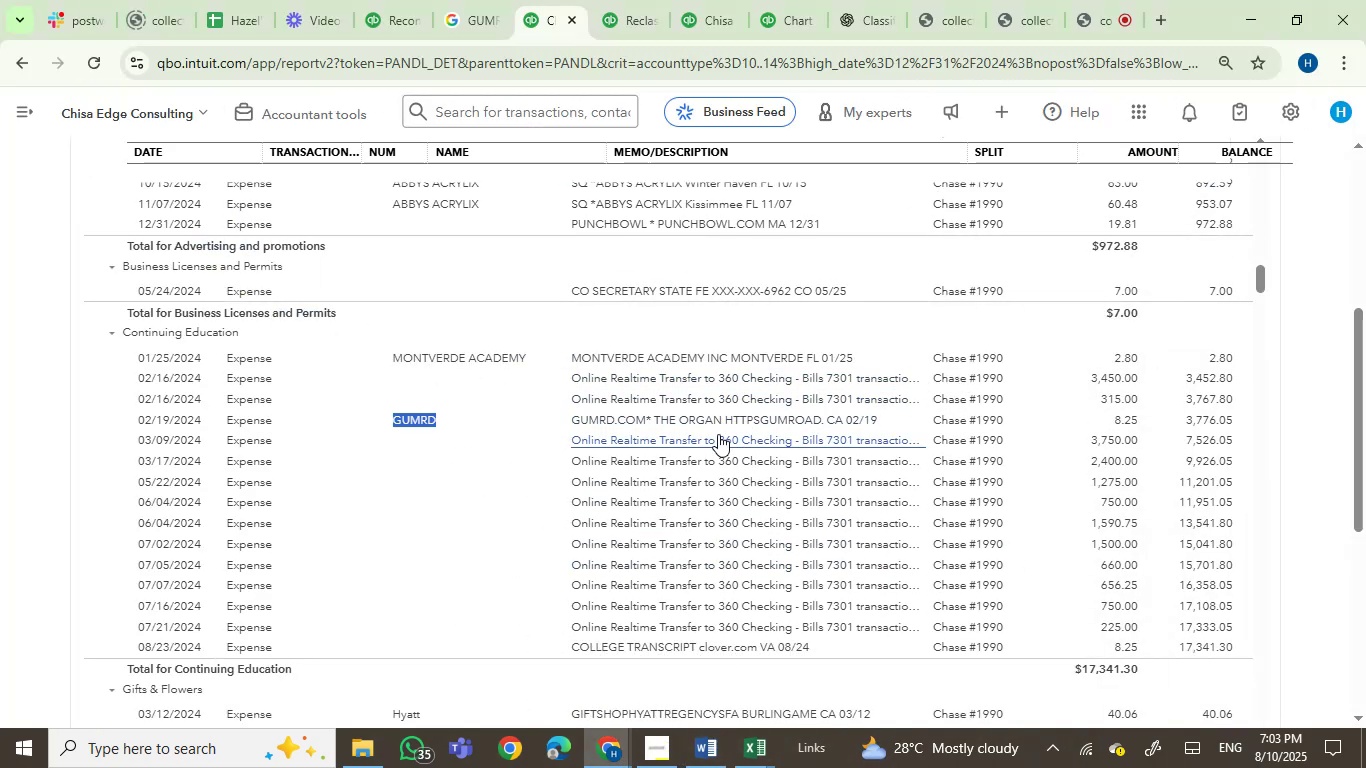 
wait(7.41)
 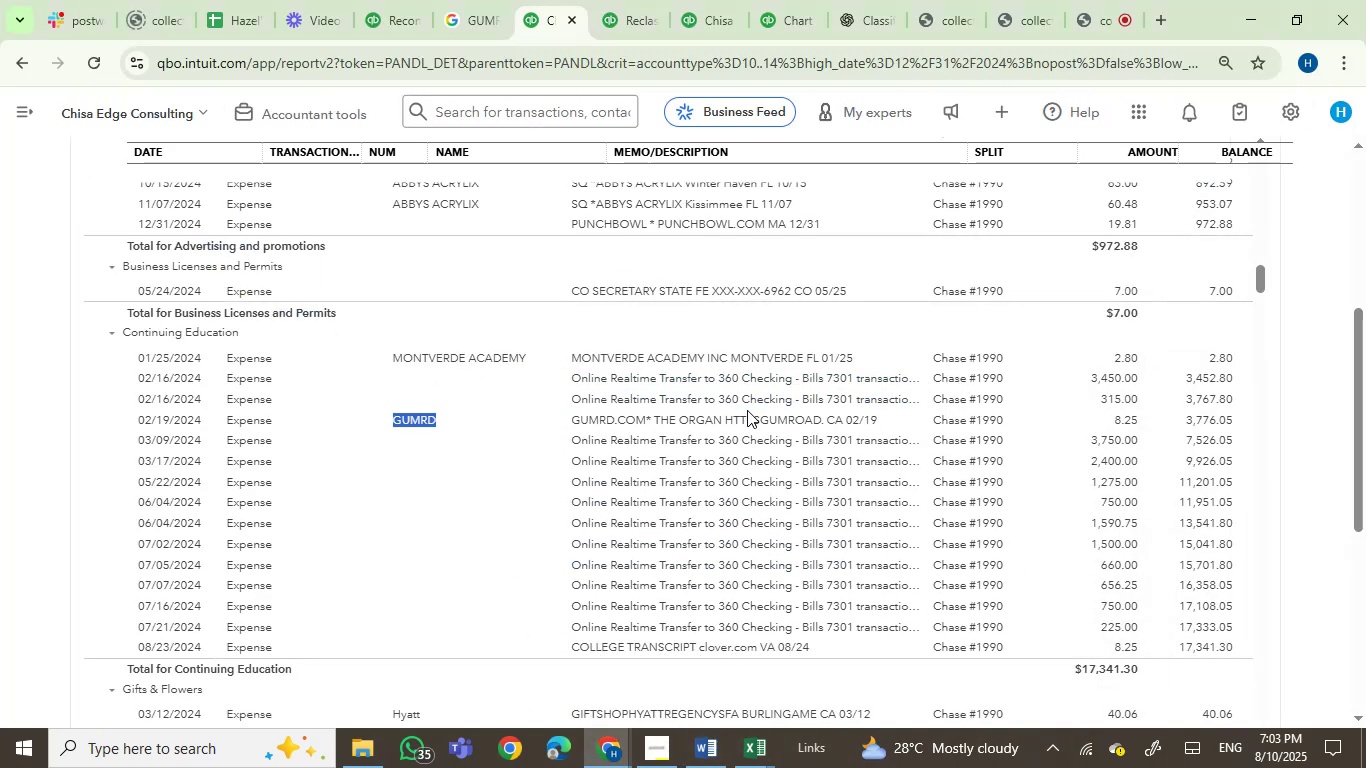 
scroll: coordinate [796, 573], scroll_direction: down, amount: 2.0
 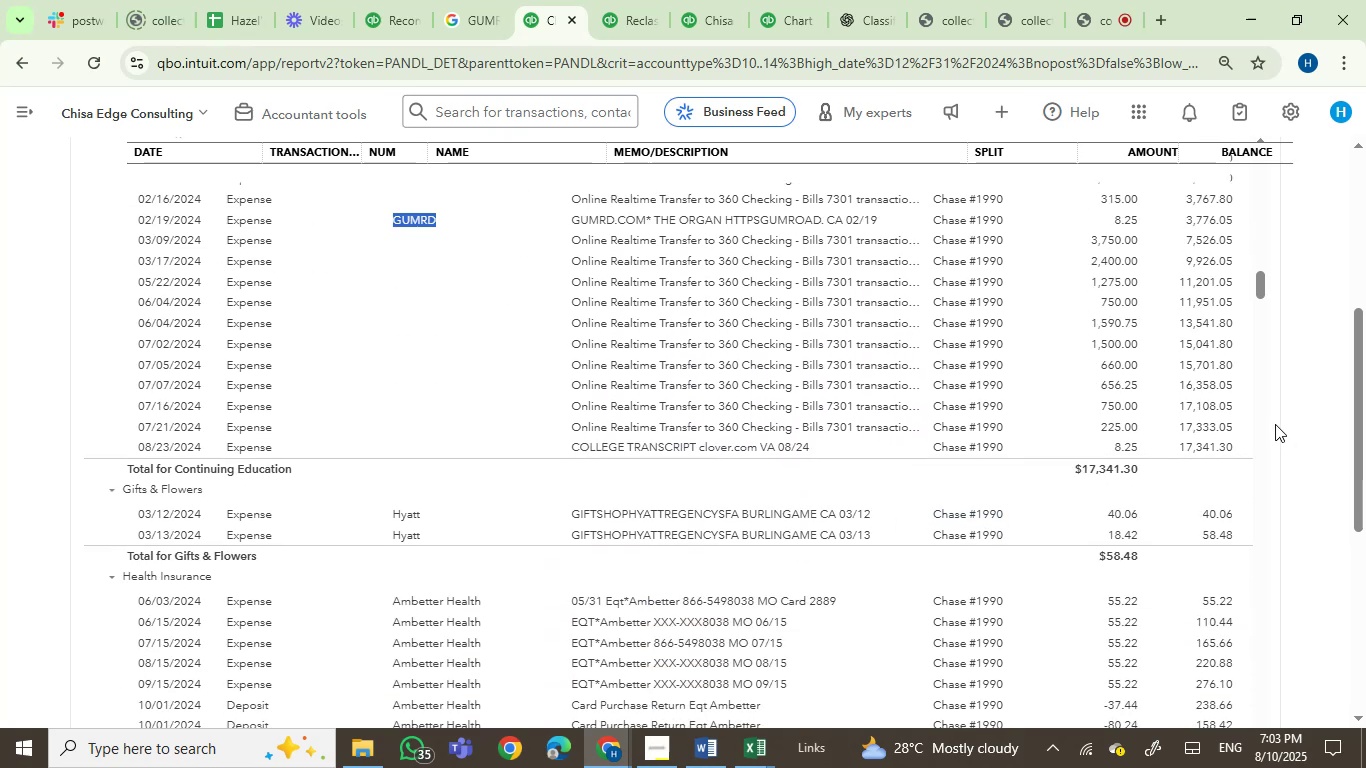 
left_click_drag(start_coordinate=[1262, 288], to_coordinate=[1267, 291])
 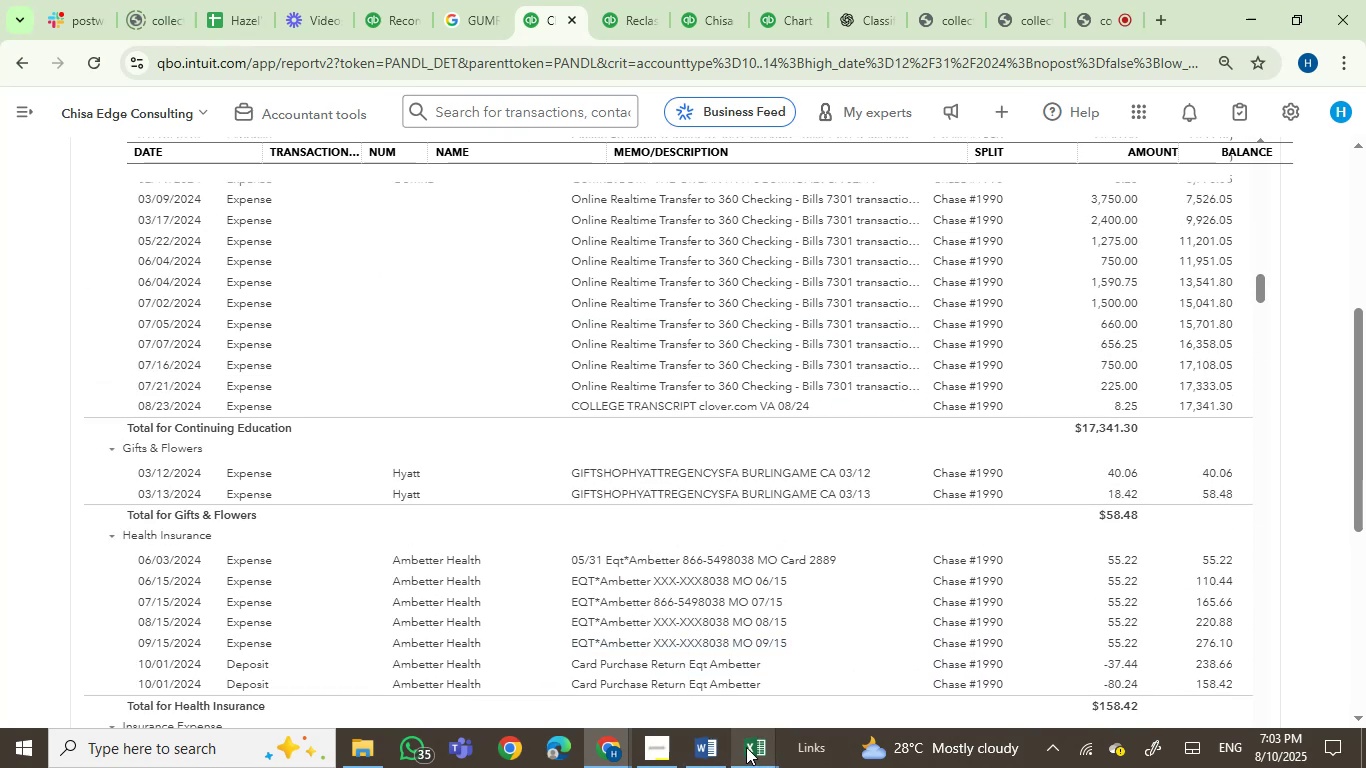 
left_click([723, 749])
 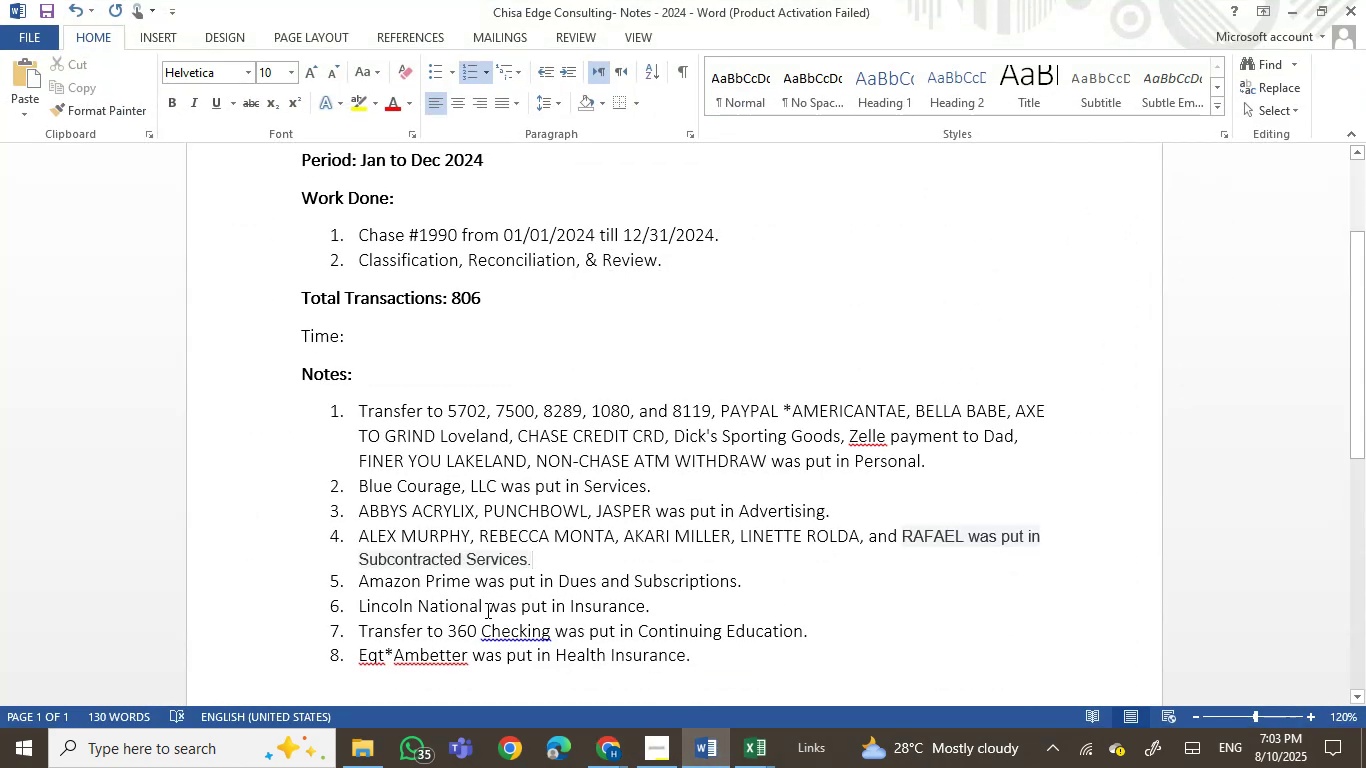 
left_click([506, 632])
 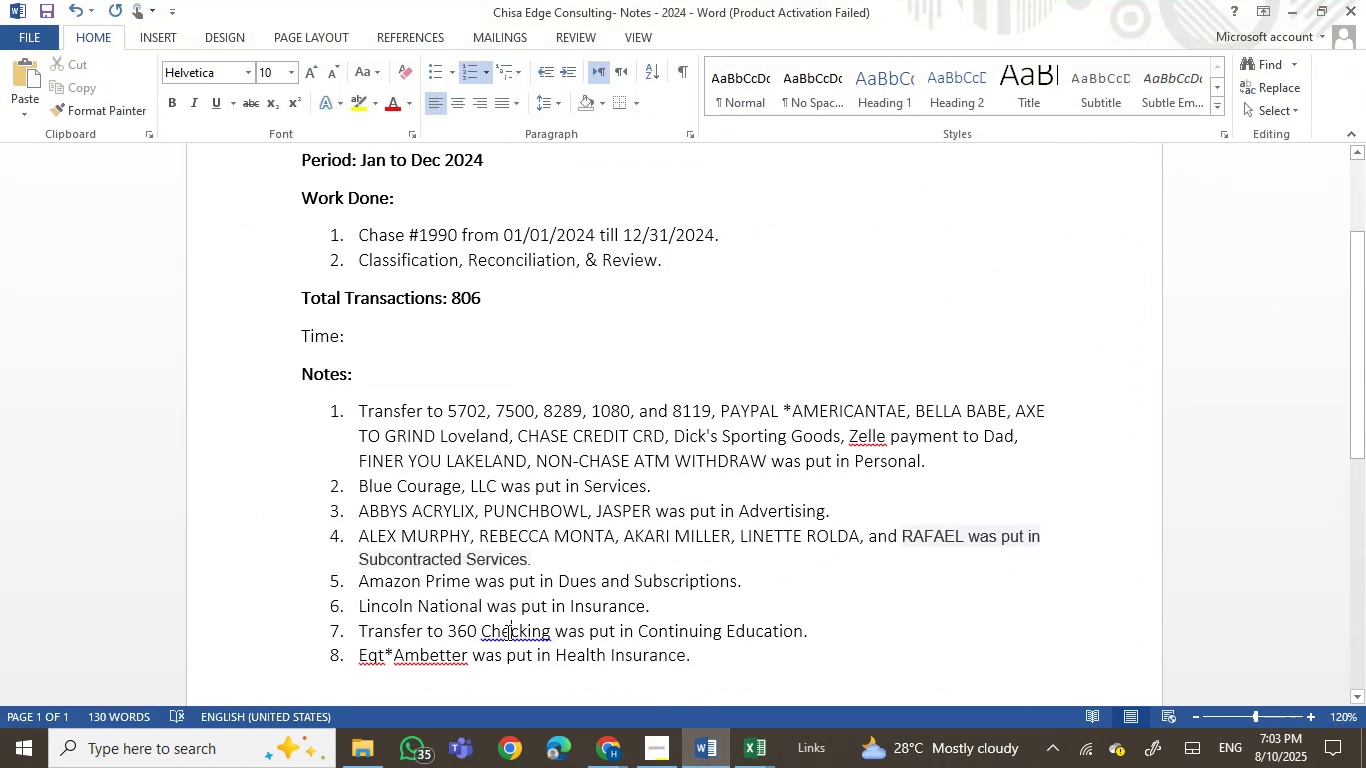 
left_click_drag(start_coordinate=[506, 632], to_coordinate=[378, 637])
 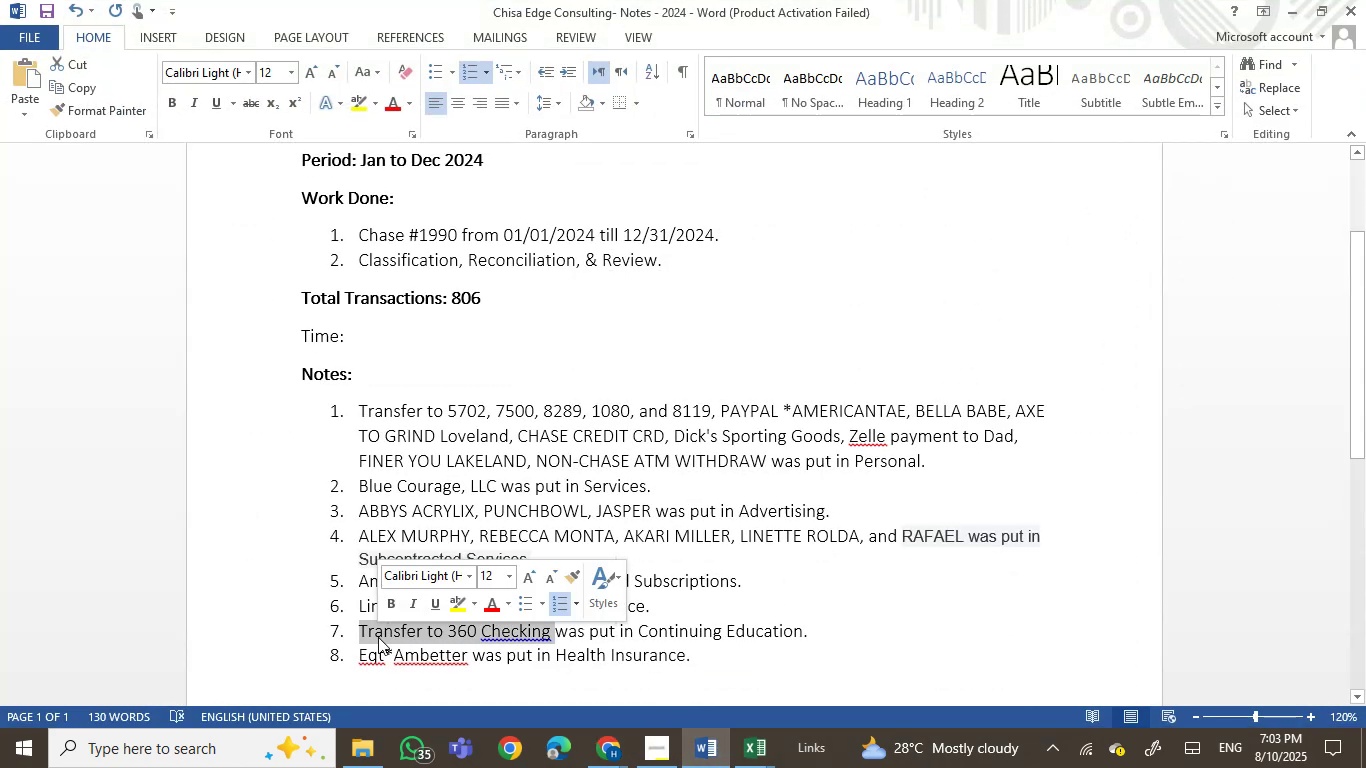 
key(Backspace)
 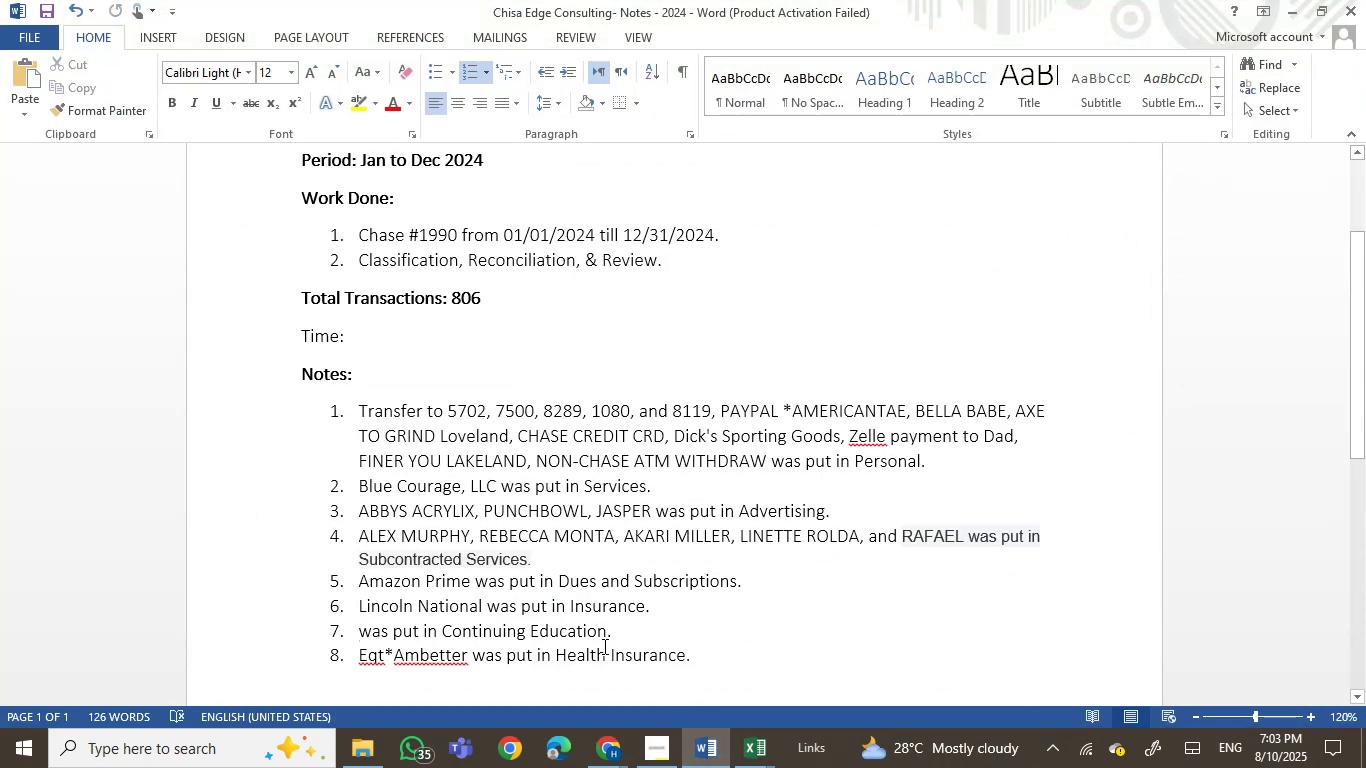 
left_click_drag(start_coordinate=[609, 635], to_coordinate=[367, 638])
 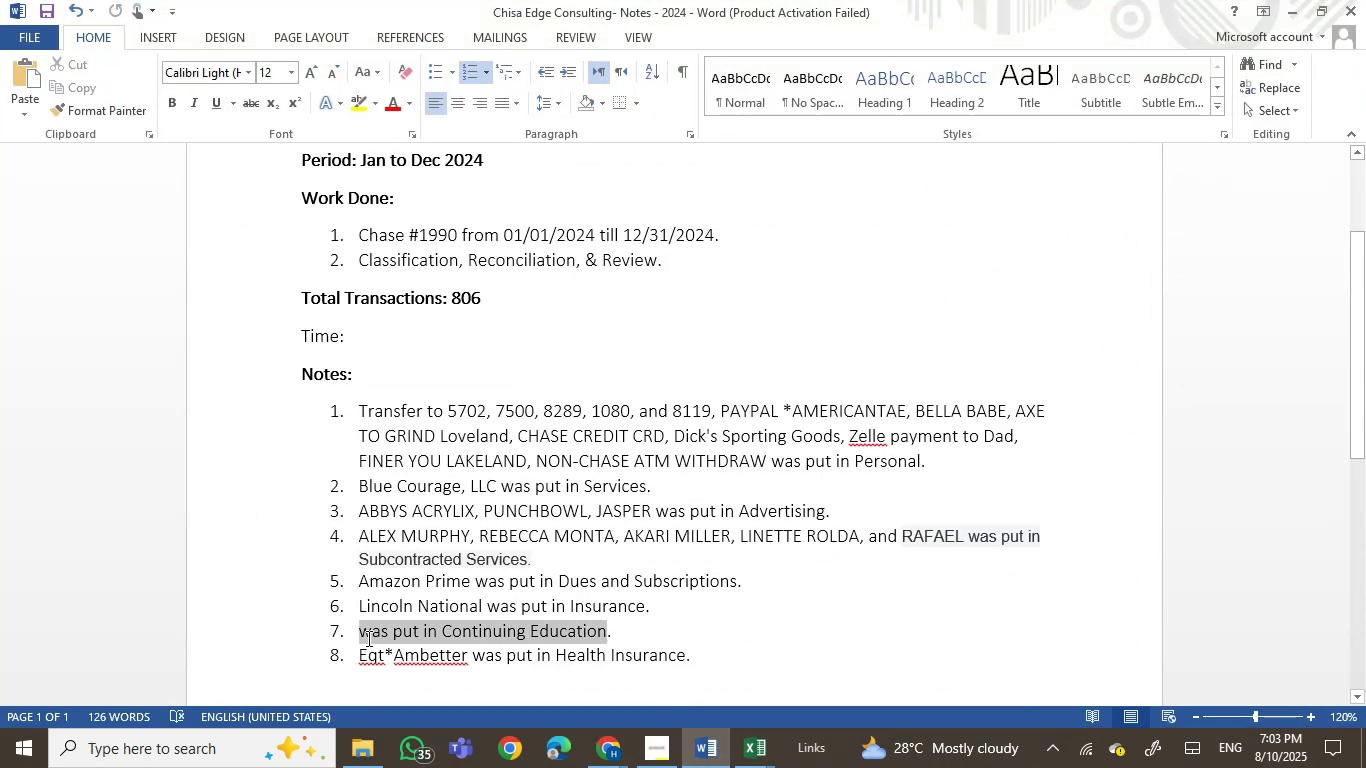 
key(Backspace)
 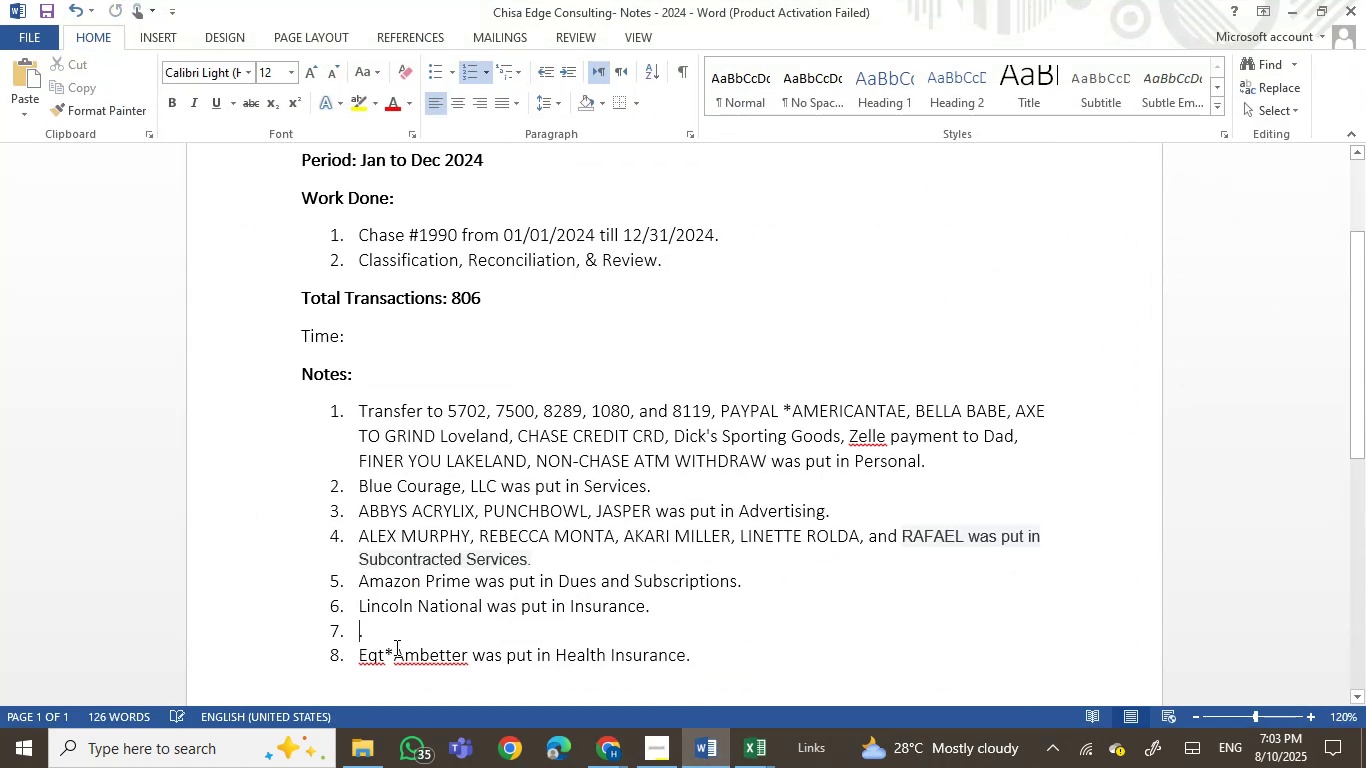 
key(Backspace)
 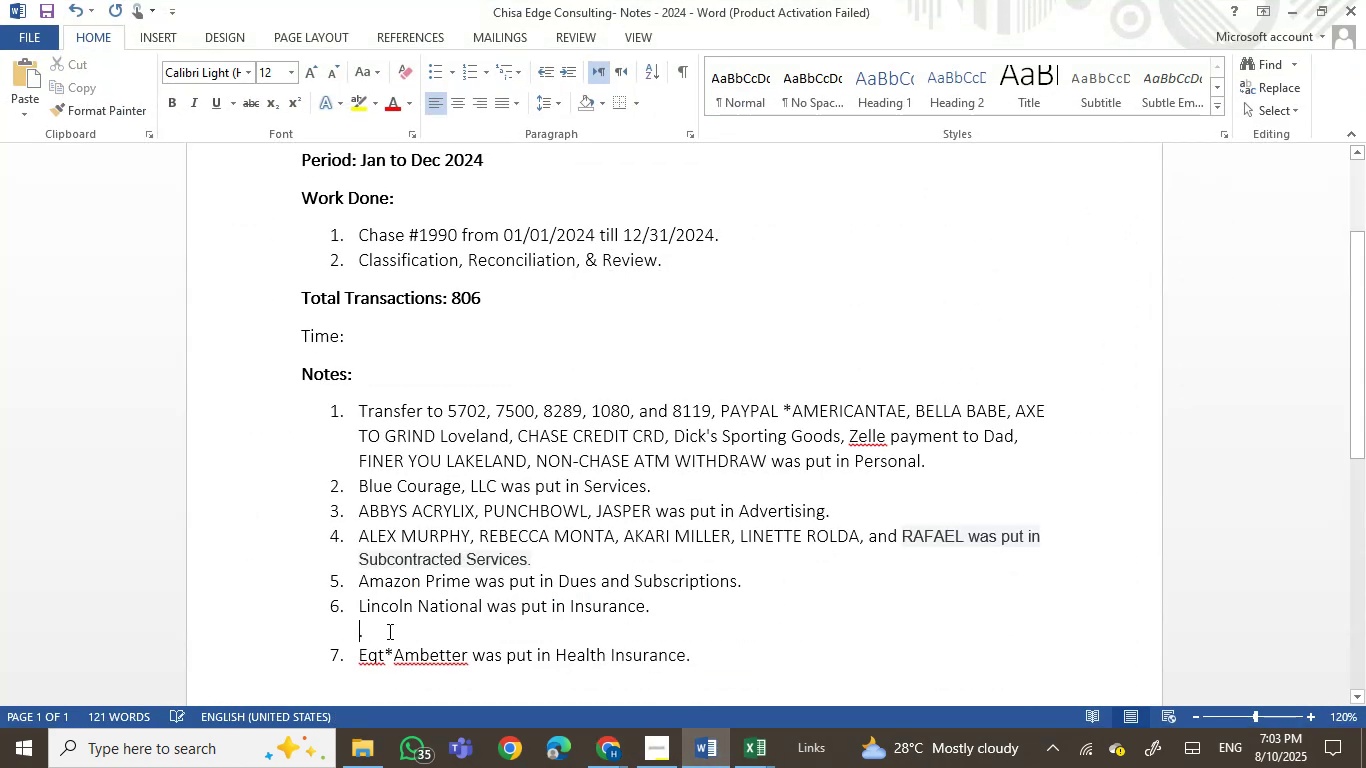 
left_click([387, 630])
 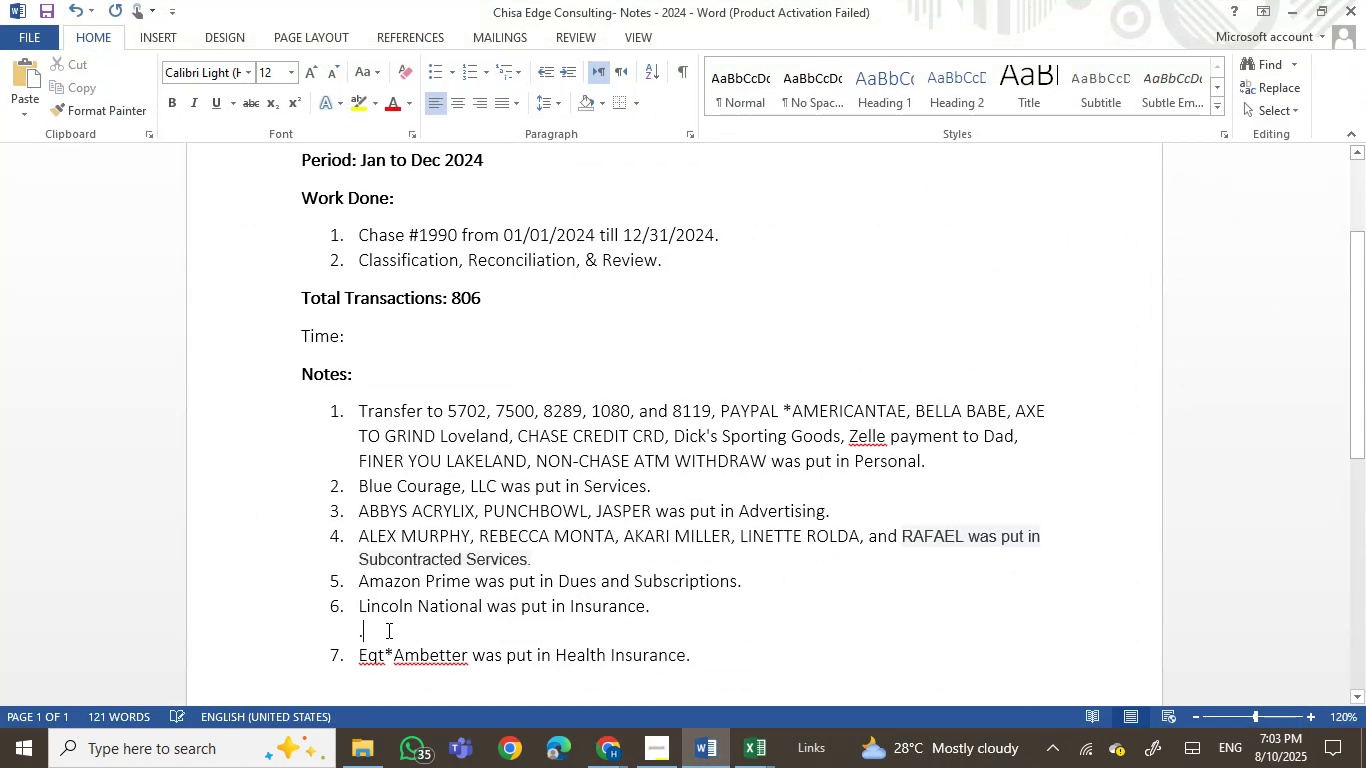 
key(Backspace)
 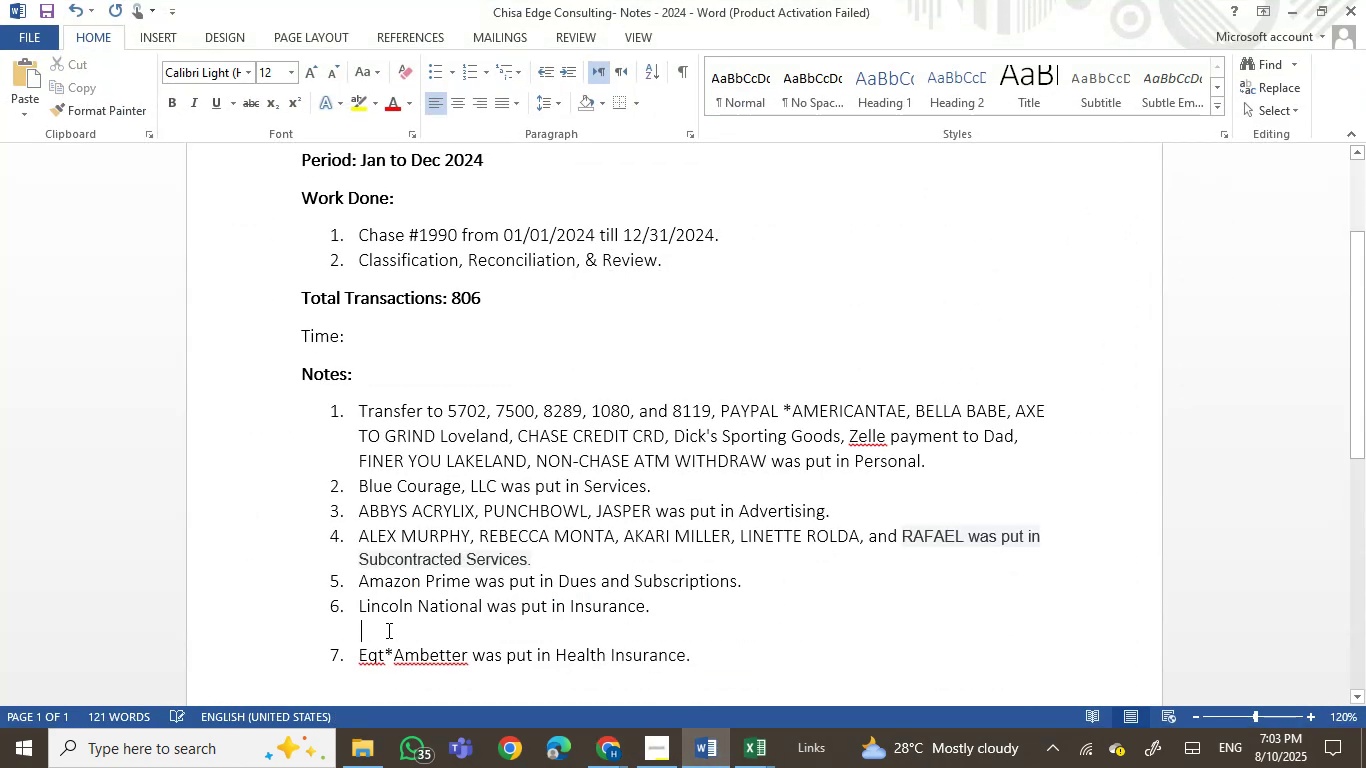 
key(Backspace)
 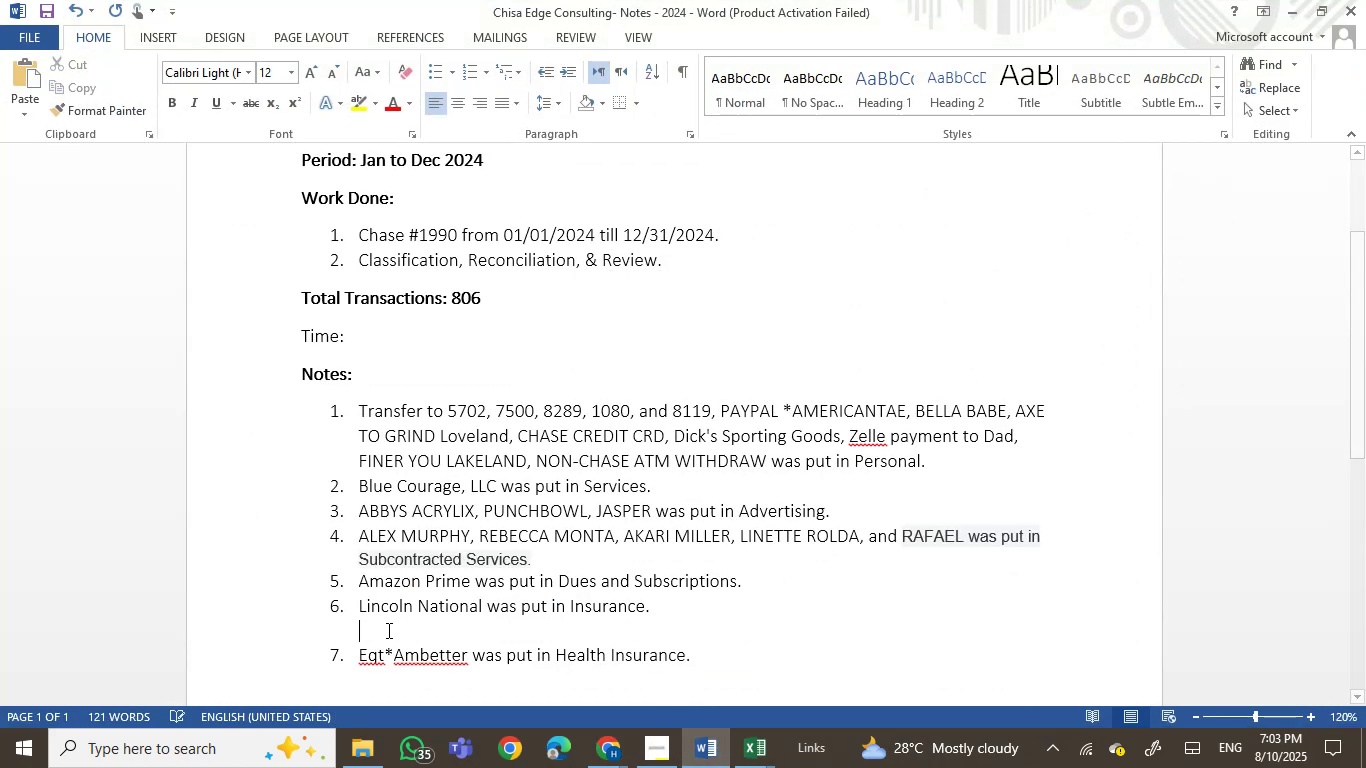 
key(Backspace)
 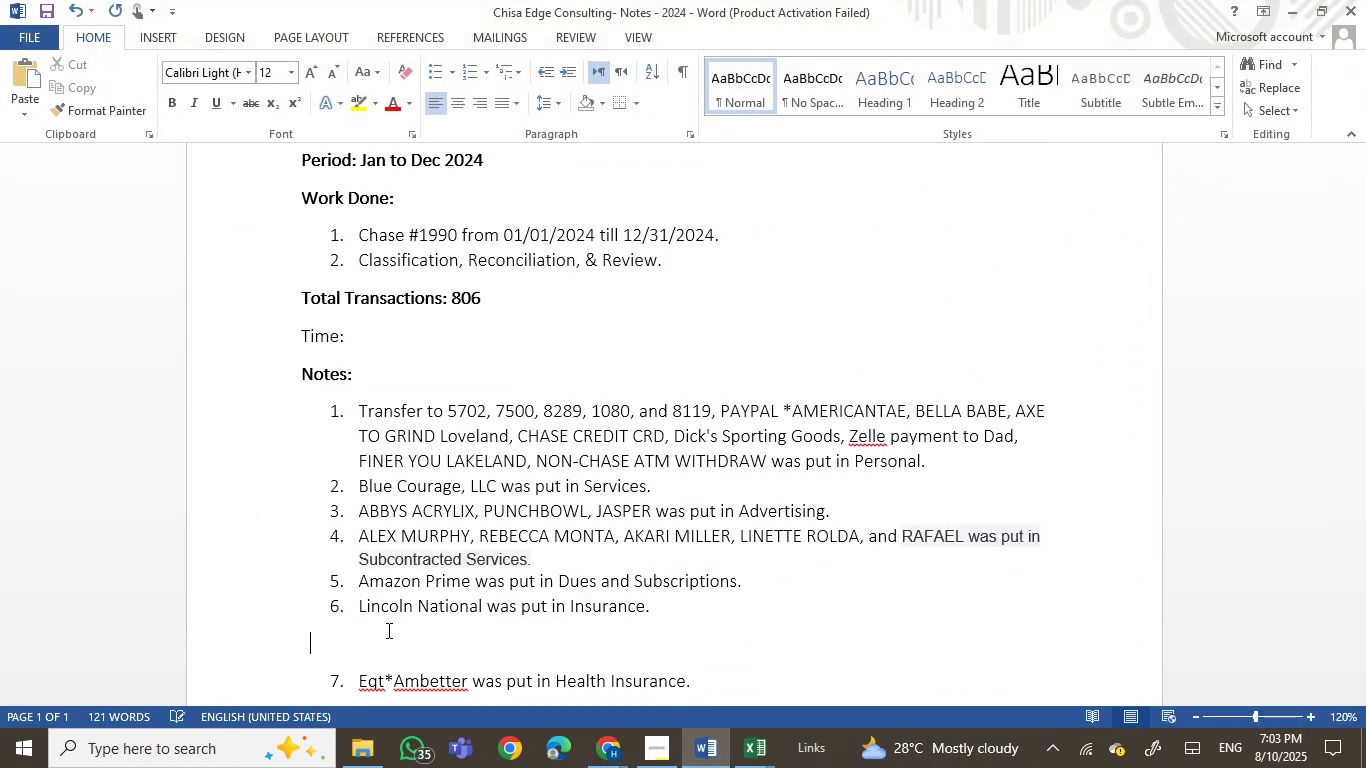 
key(Backspace)
 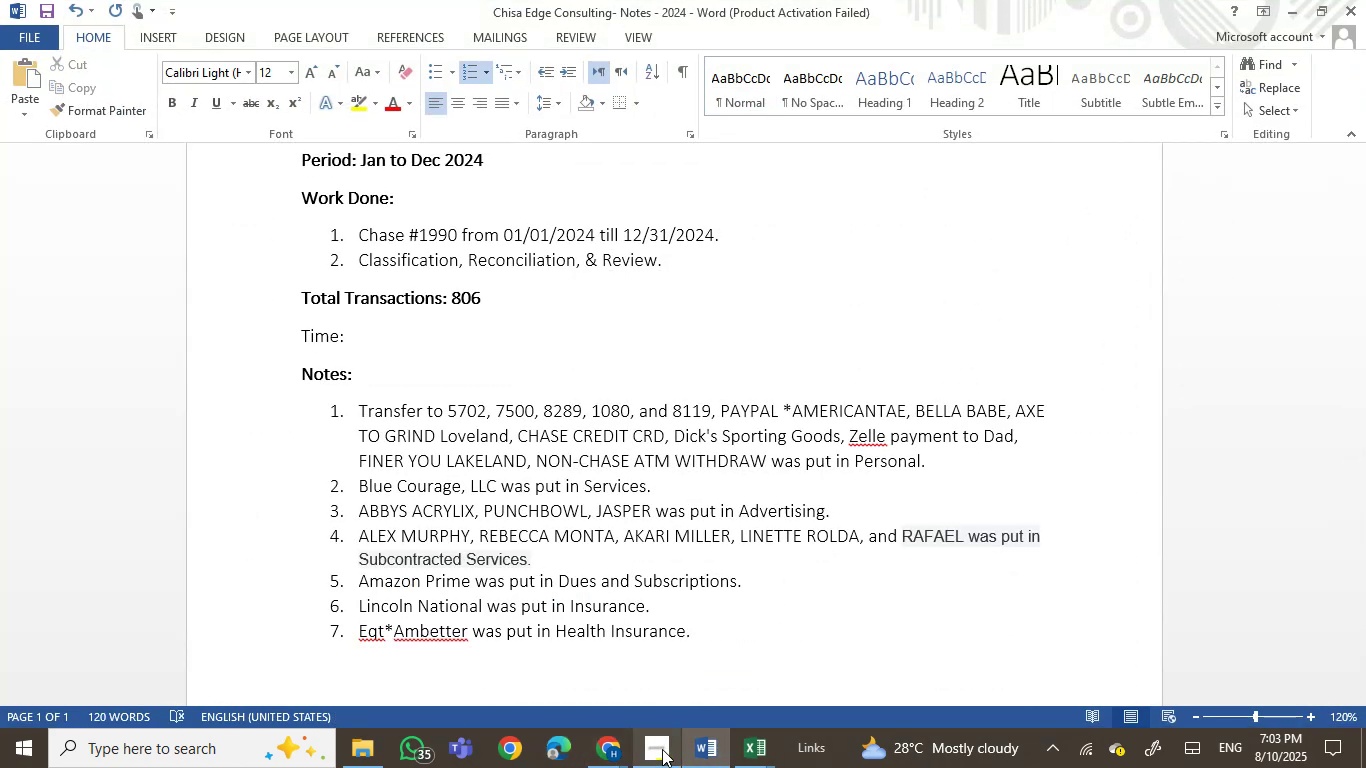 
left_click([681, 744])
 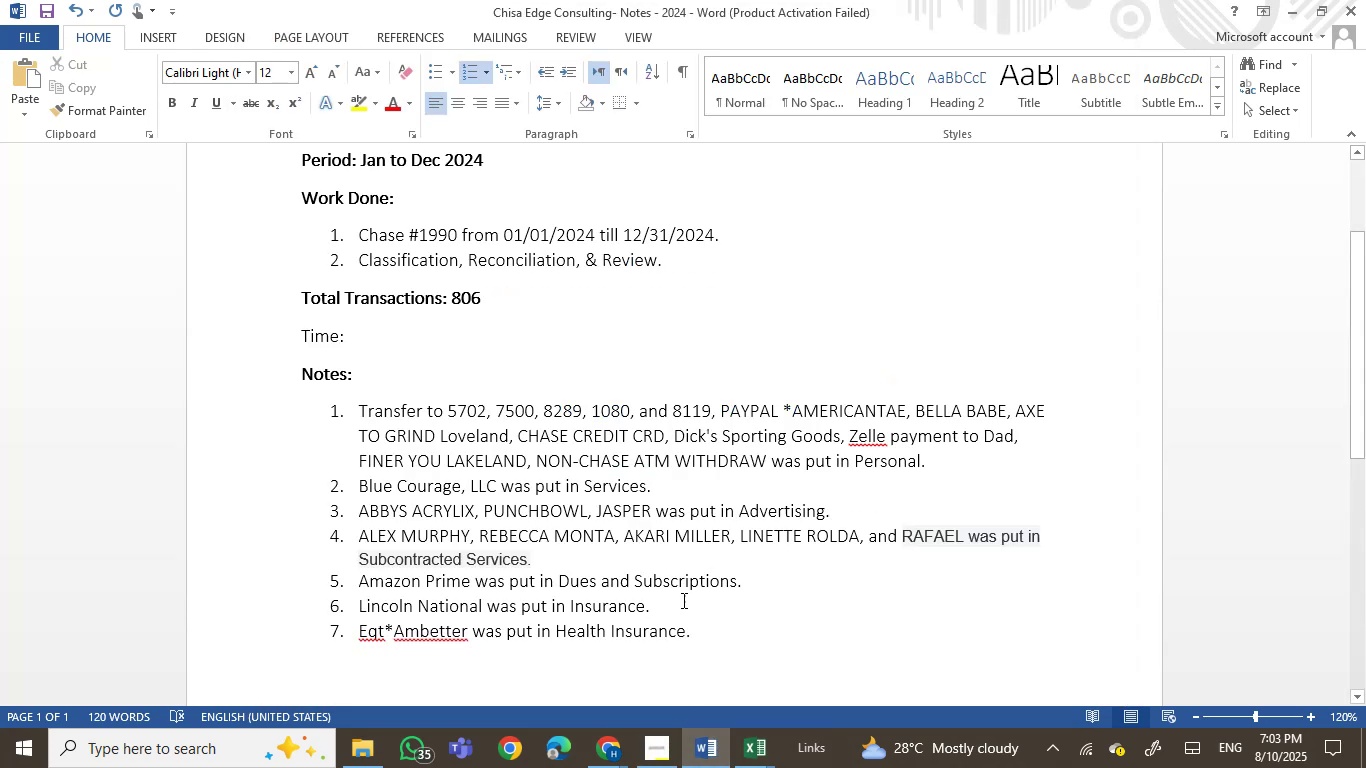 
left_click([604, 756])
 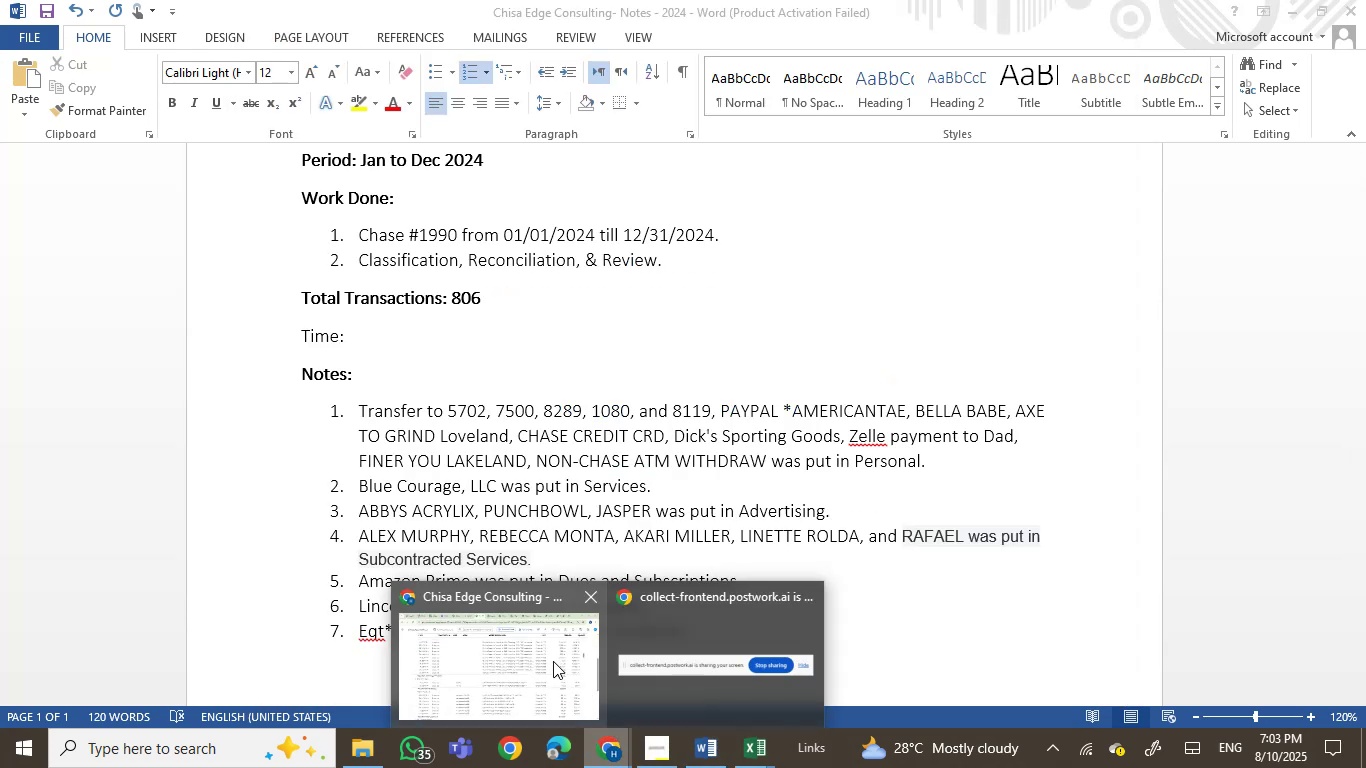 
left_click([546, 656])
 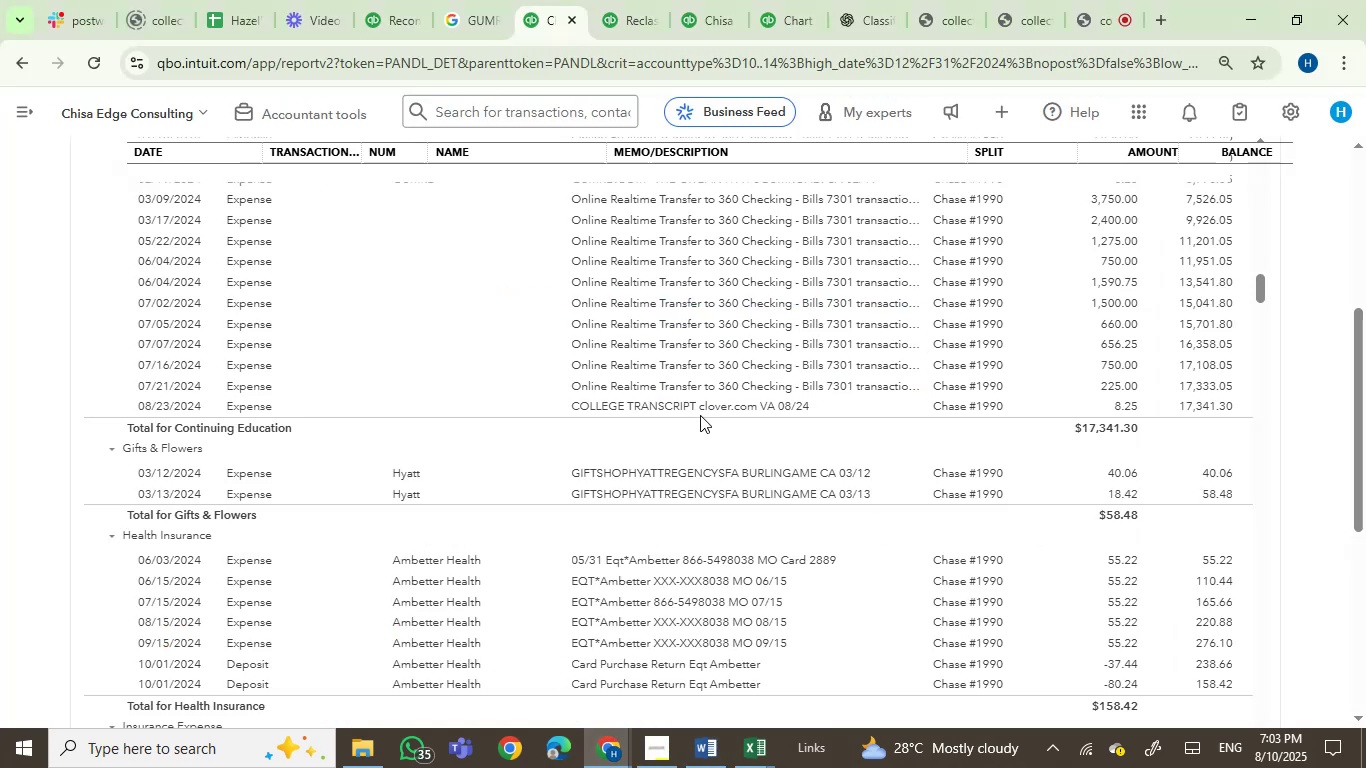 
scroll: coordinate [700, 415], scroll_direction: up, amount: 1.0
 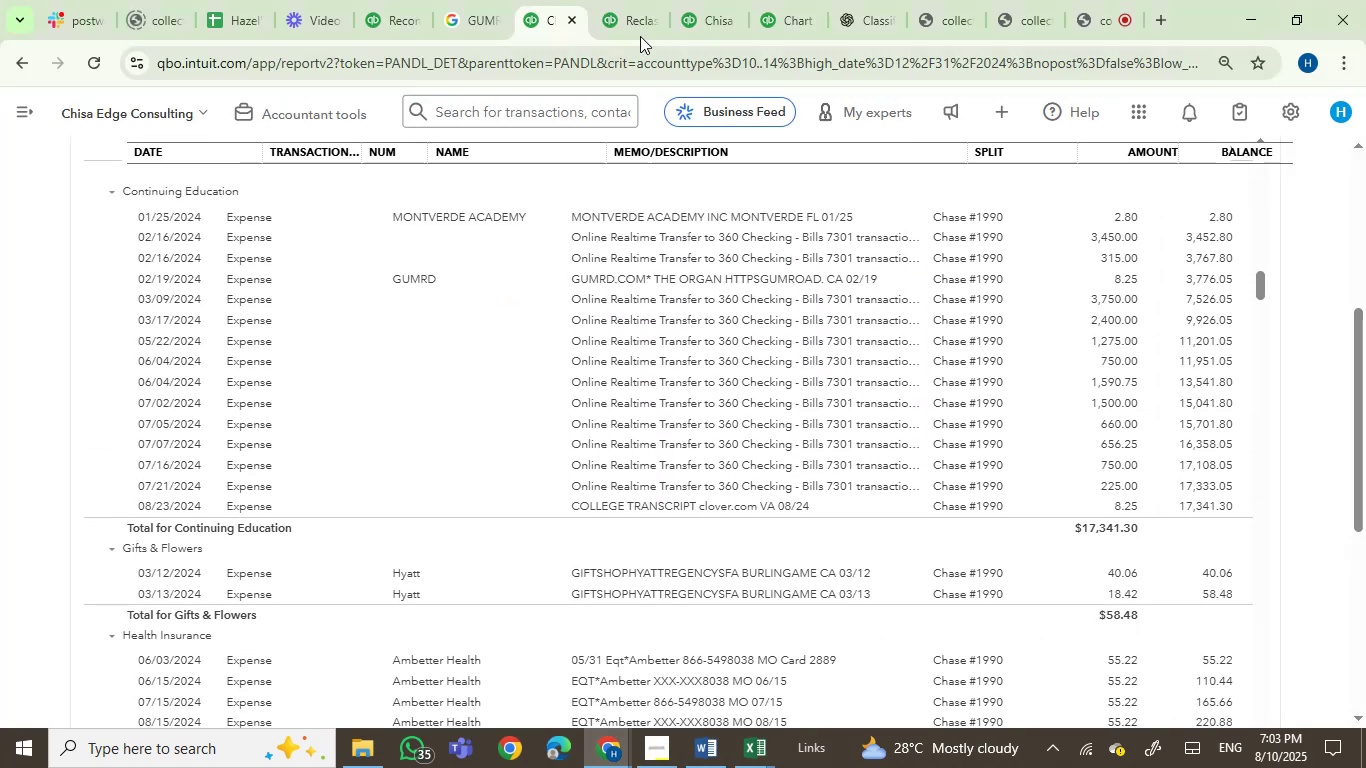 
left_click([639, 0])
 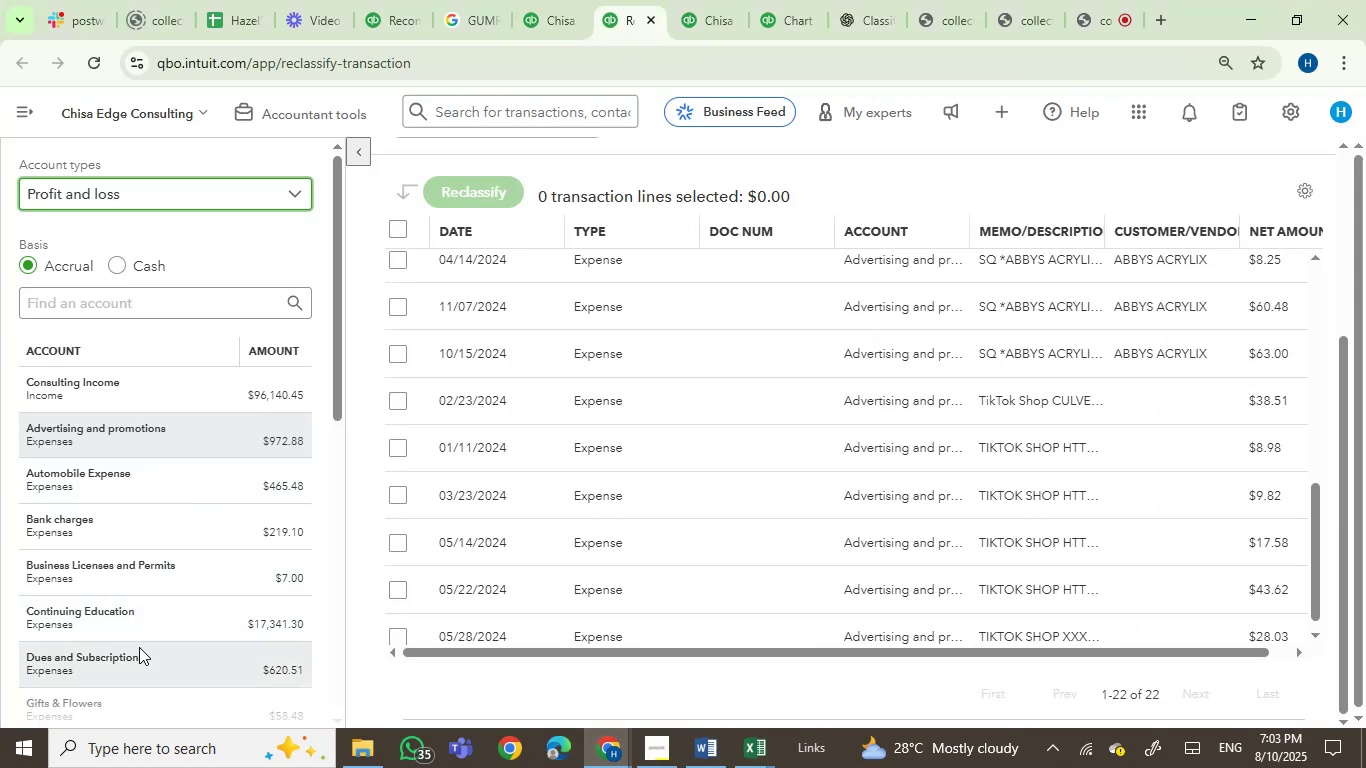 
left_click([210, 620])
 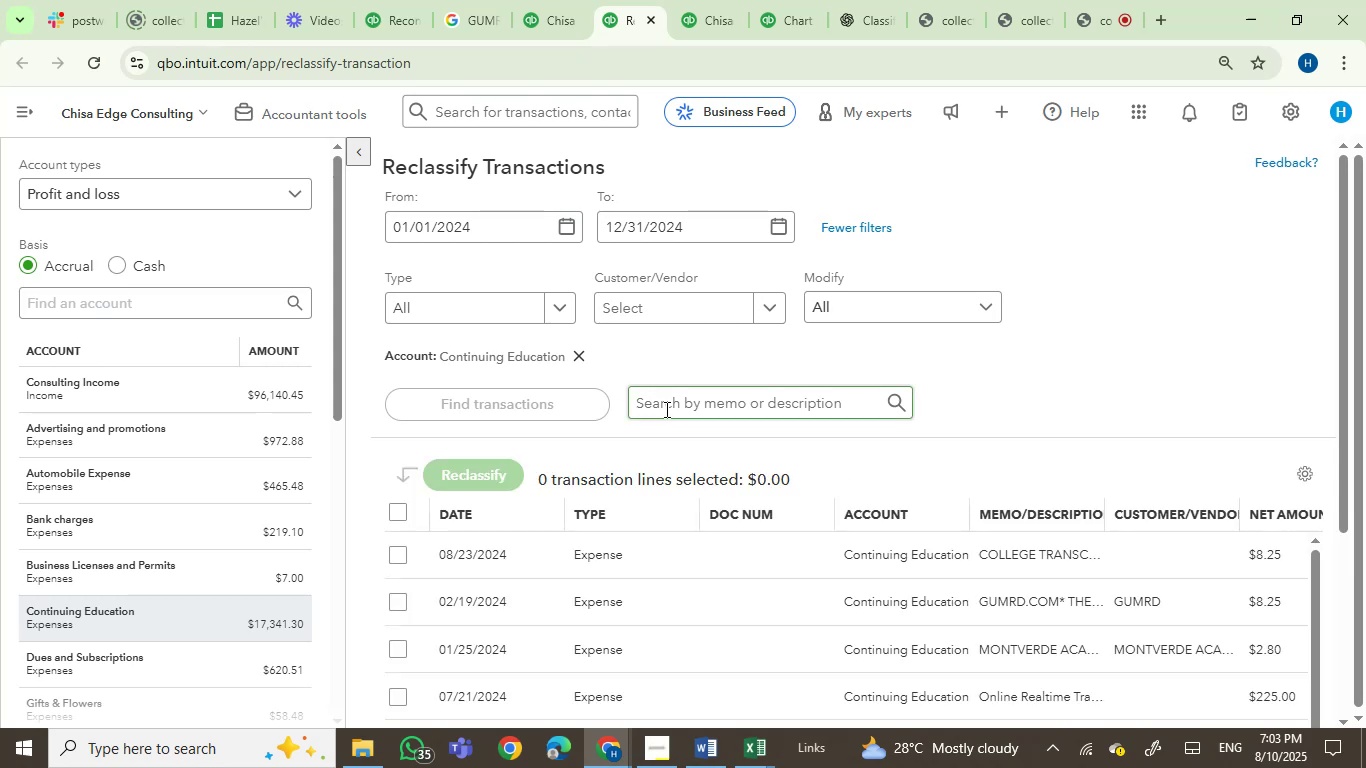 
left_click([670, 409])
 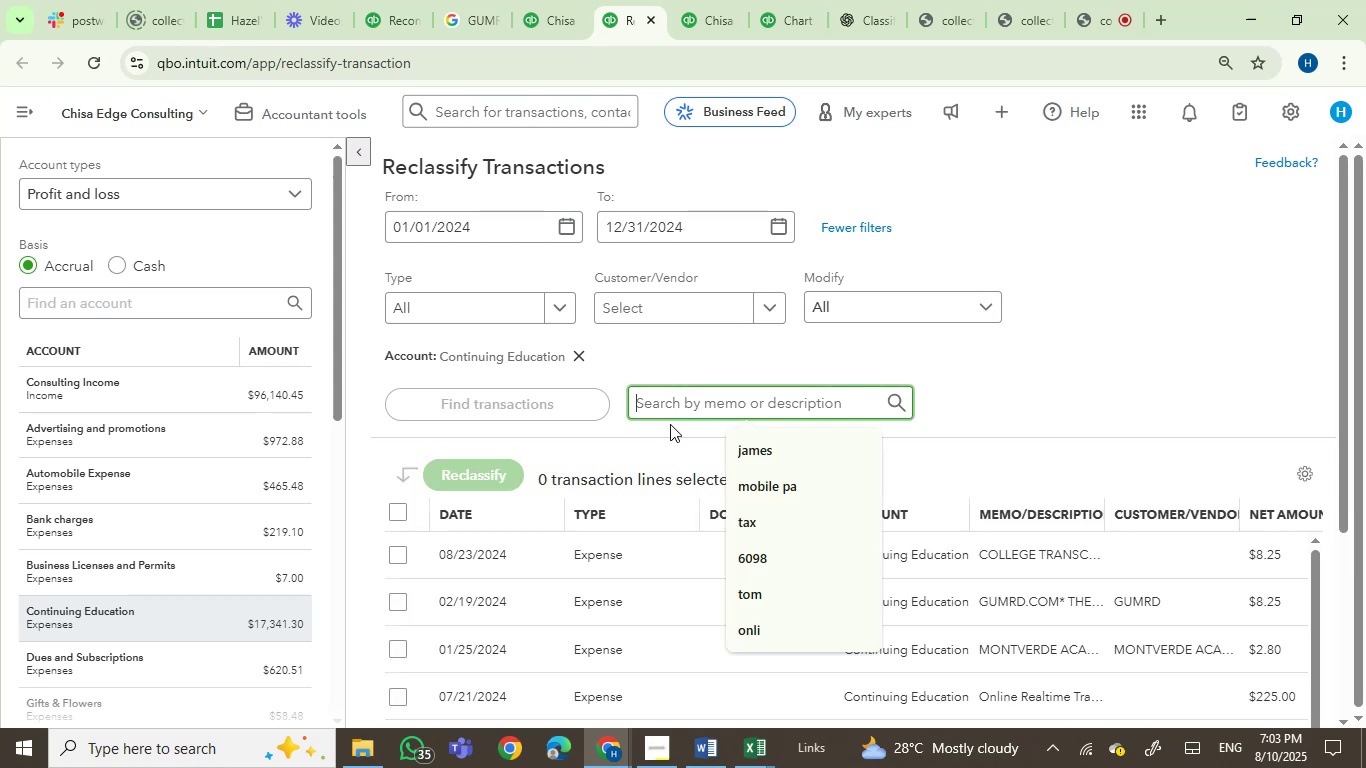 
key(Numpad3)
 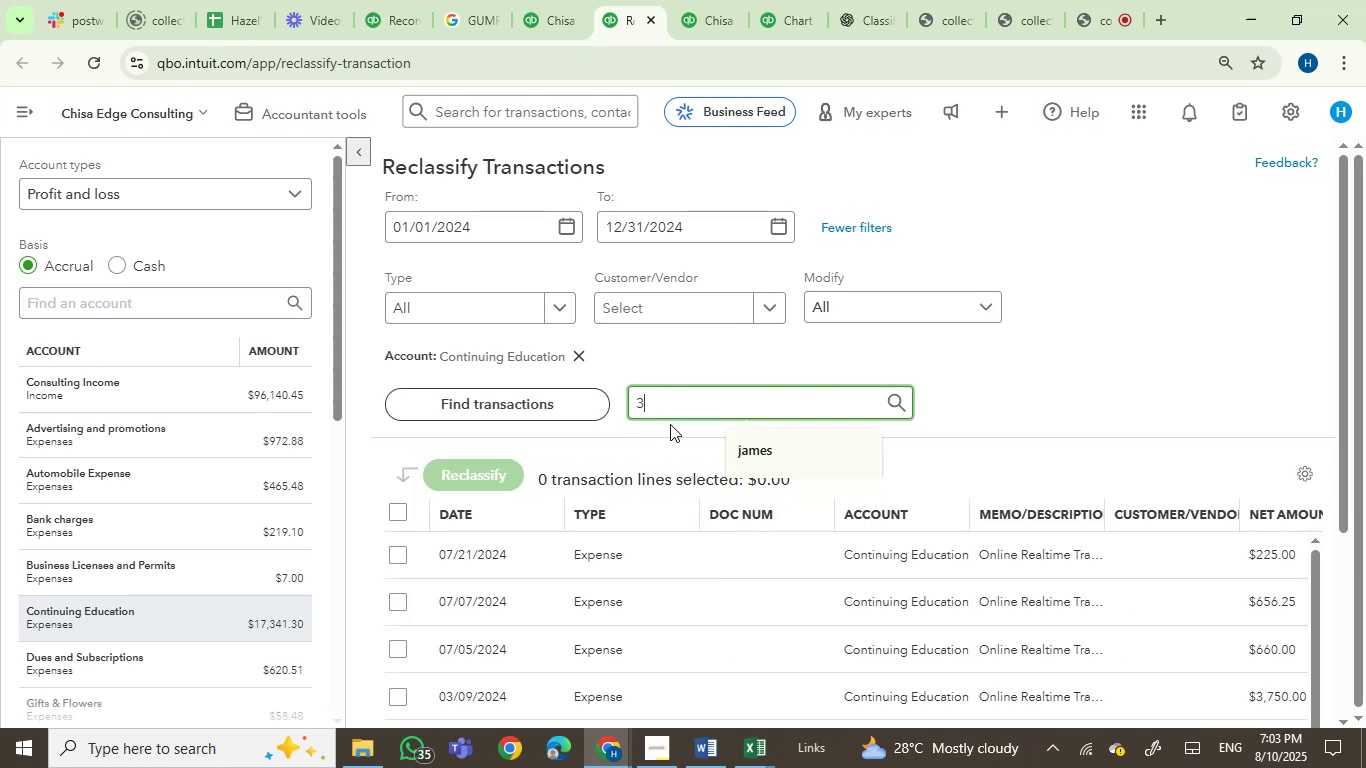 
key(Numpad6)
 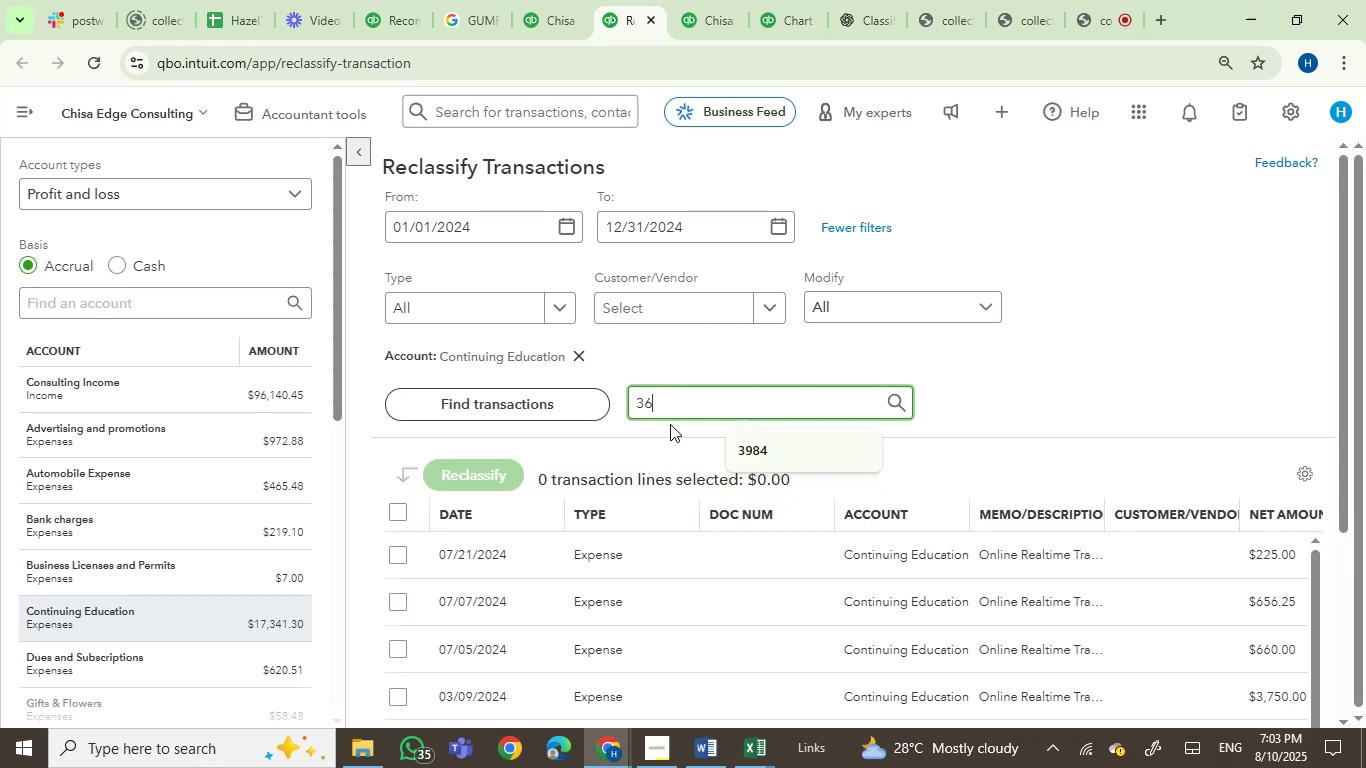 
key(Numpad0)
 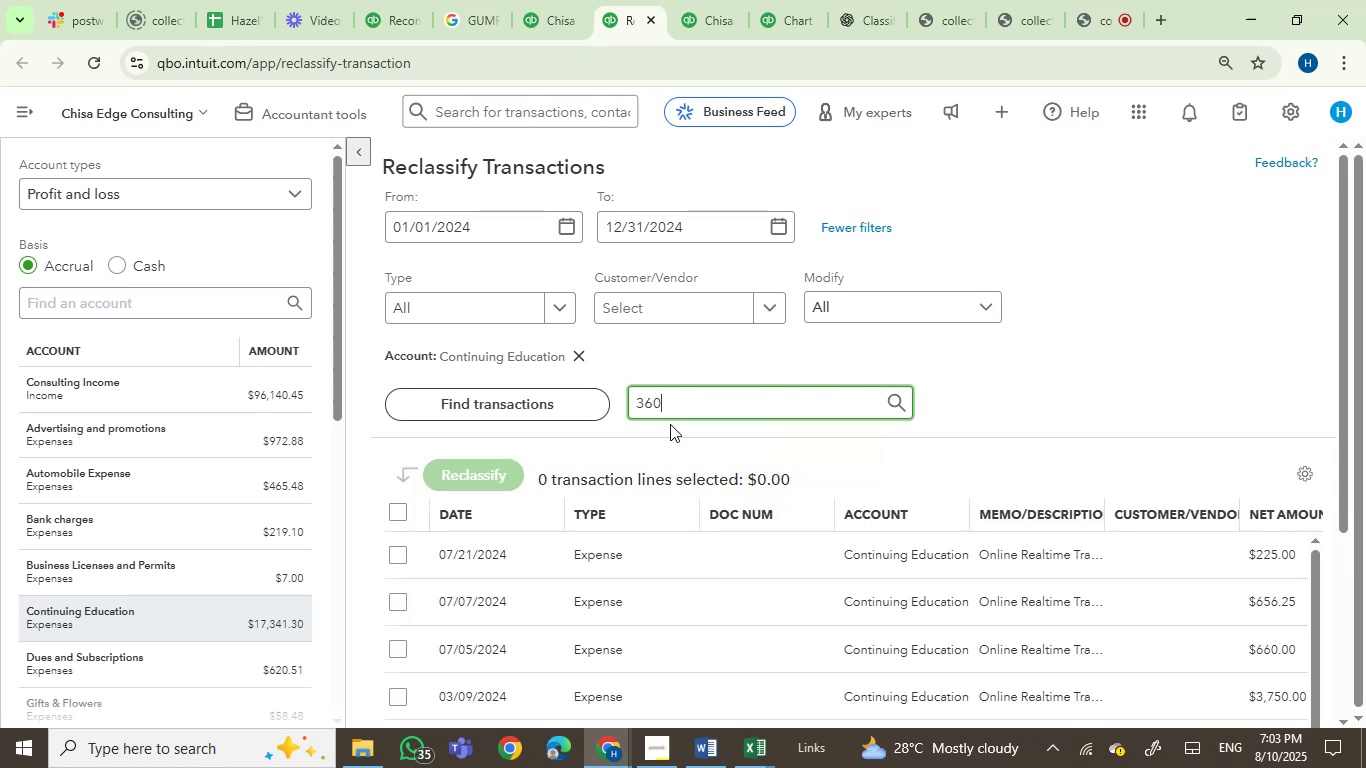 
scroll: coordinate [1274, 554], scroll_direction: down, amount: 7.0
 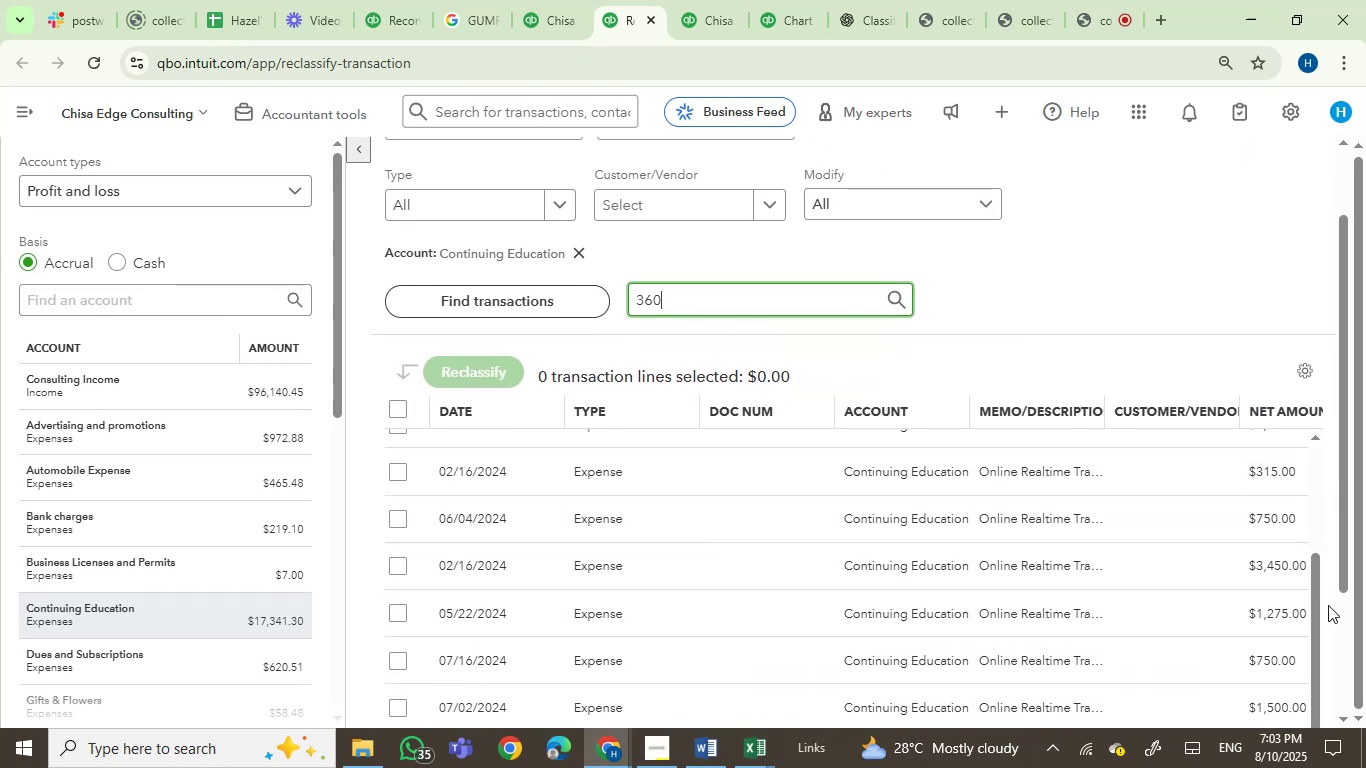 
left_click_drag(start_coordinate=[1318, 612], to_coordinate=[1305, 701])
 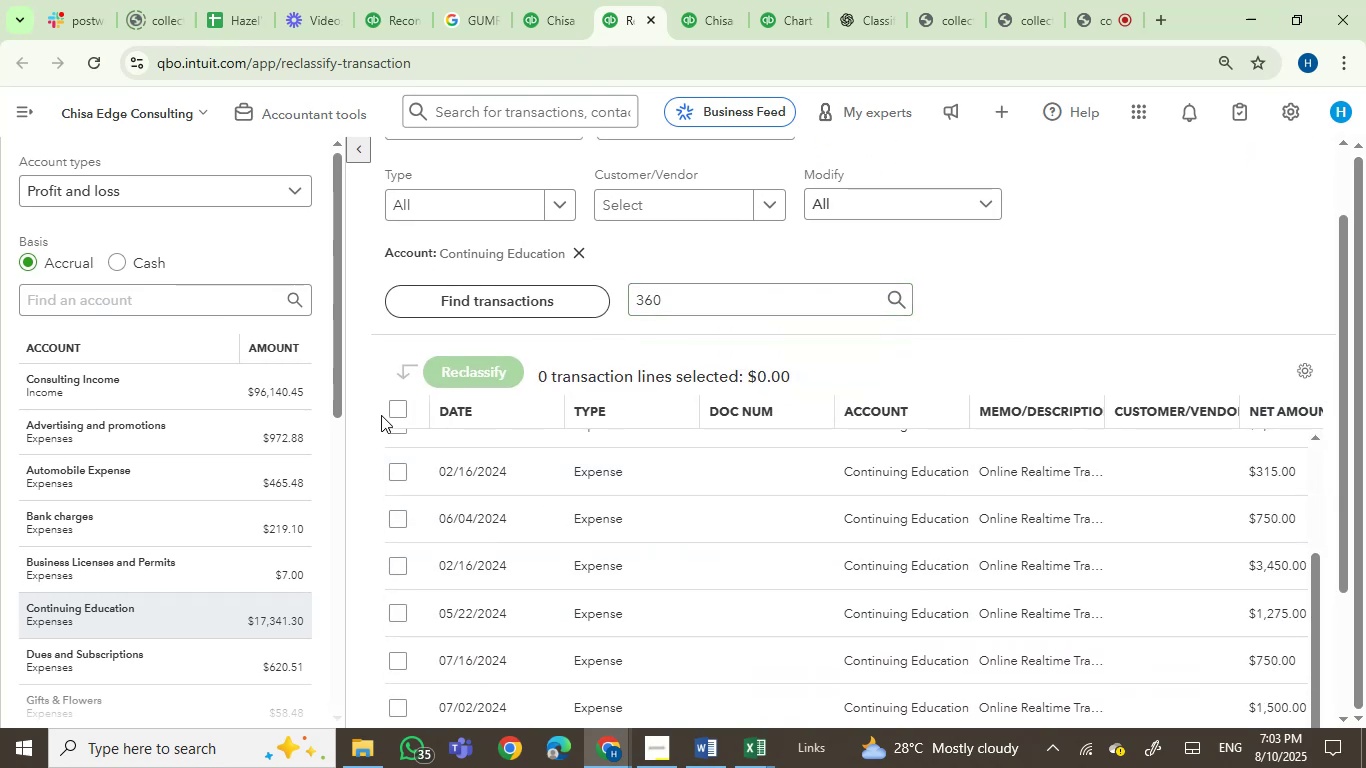 
left_click([395, 409])
 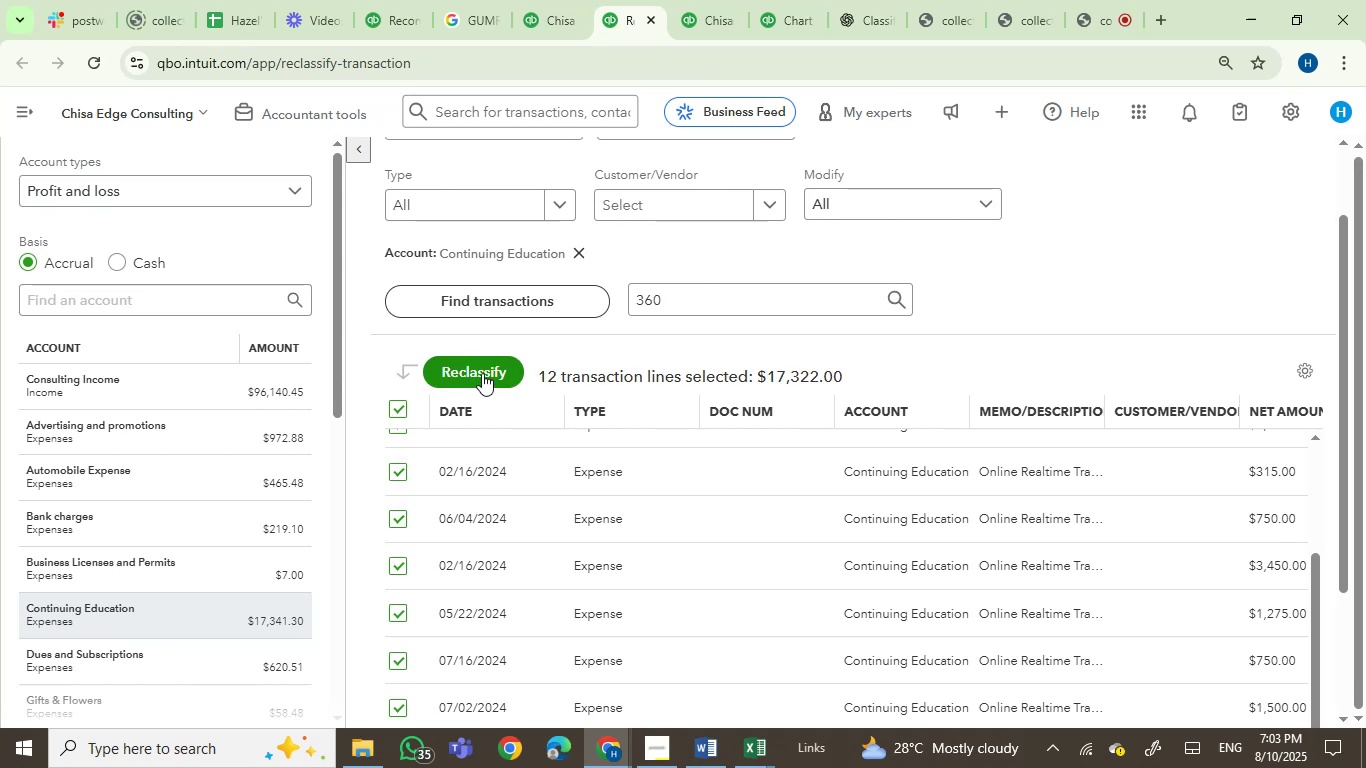 
left_click([484, 372])
 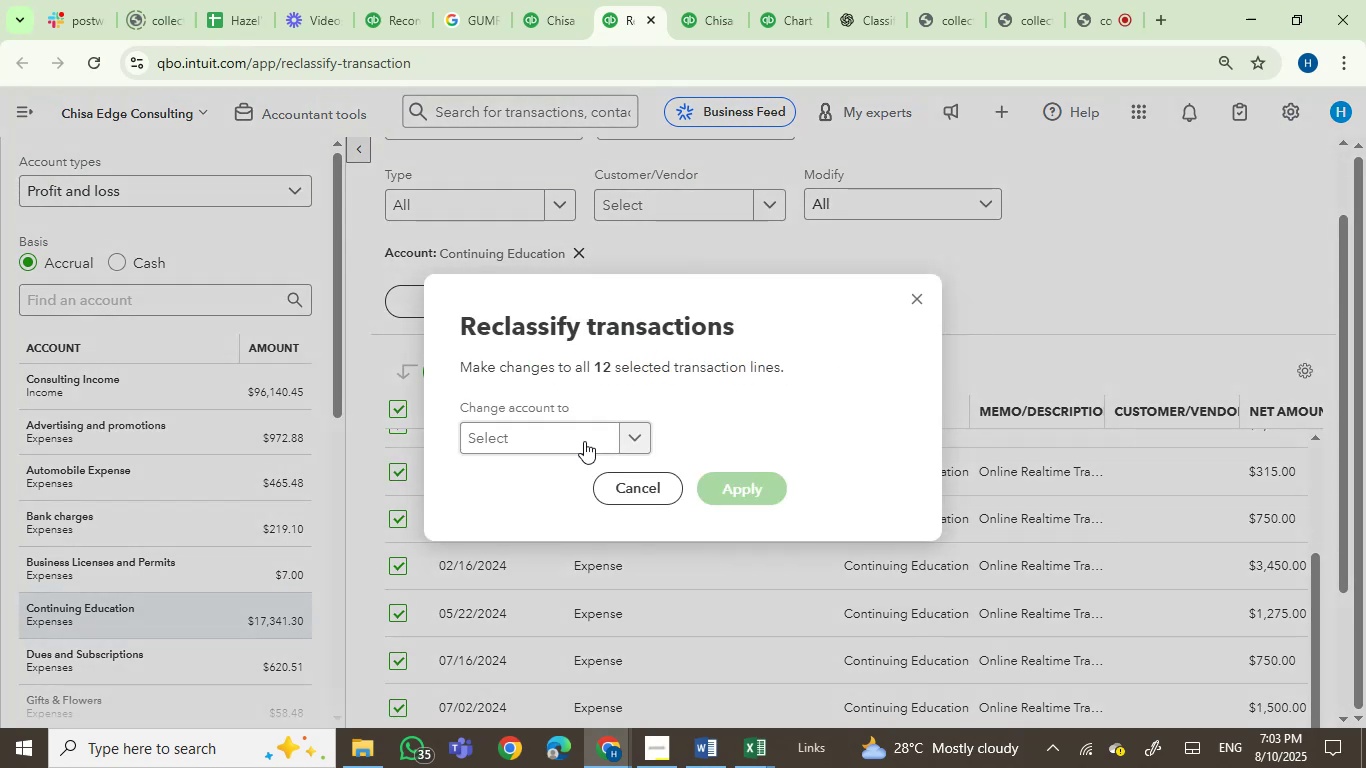 
left_click([557, 445])
 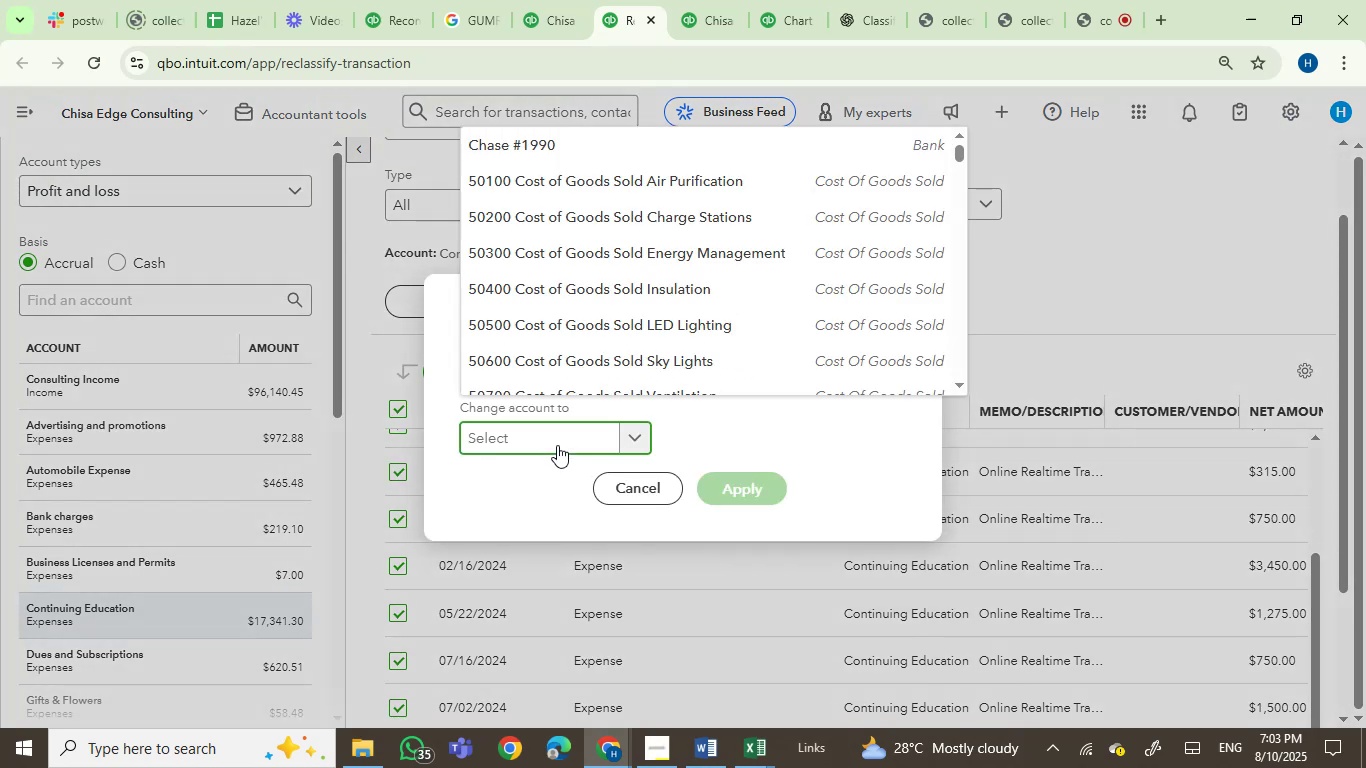 
type(persn)
 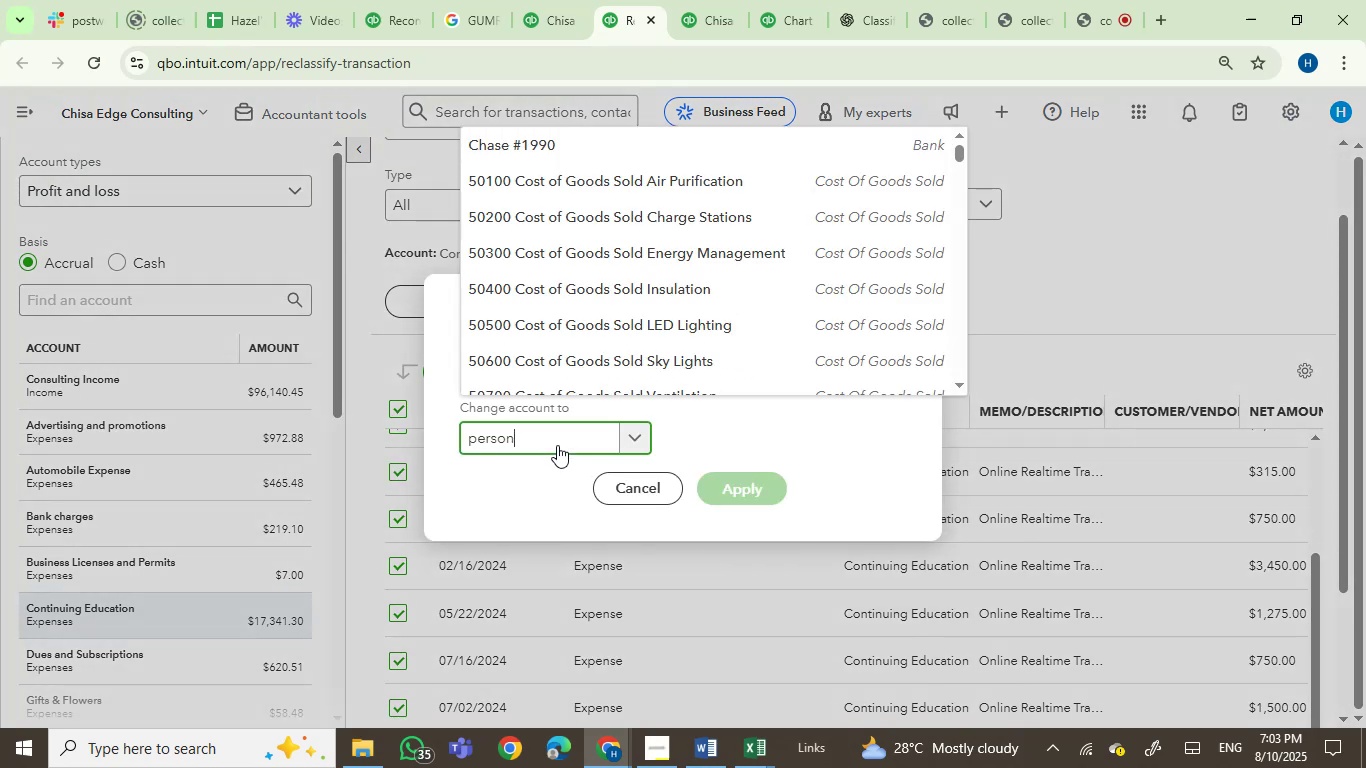 
hold_key(key=O, duration=0.39)
 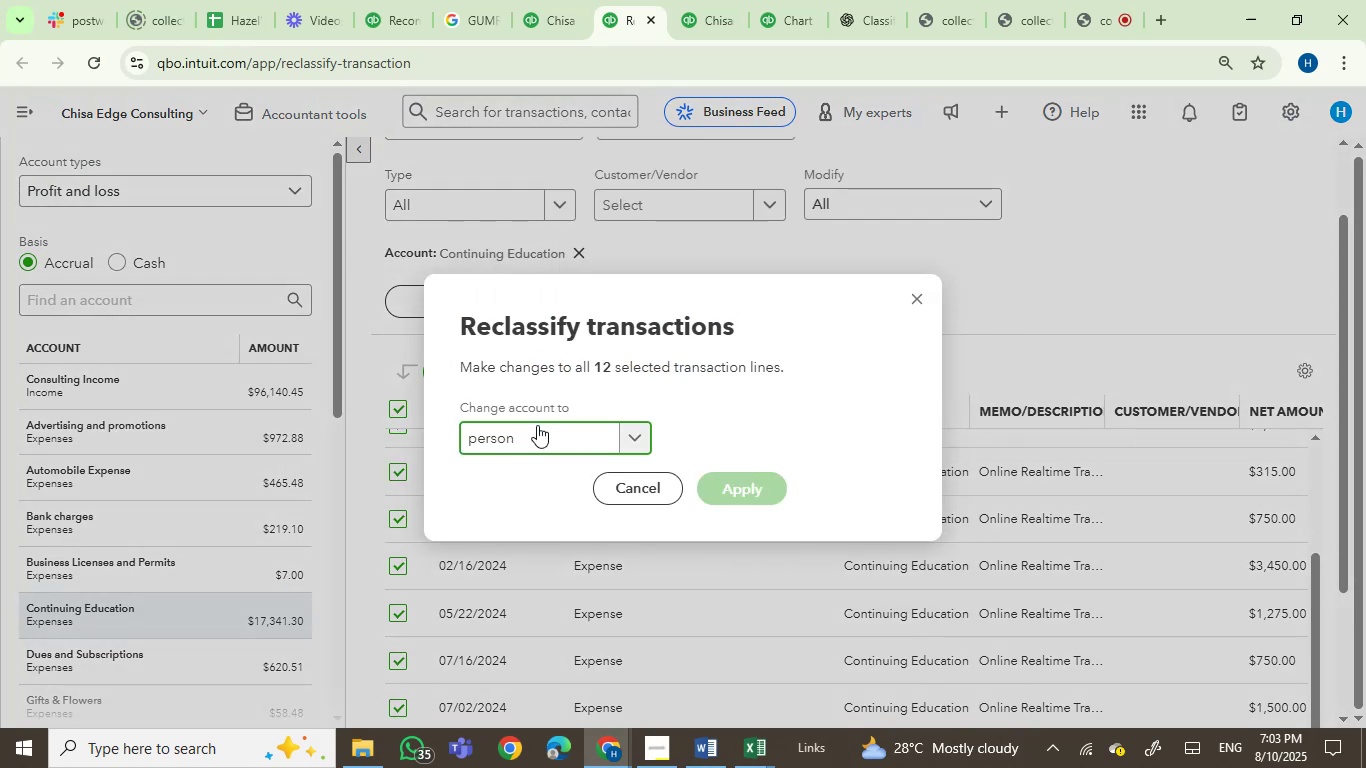 
hold_key(key=Backspace, duration=0.86)
 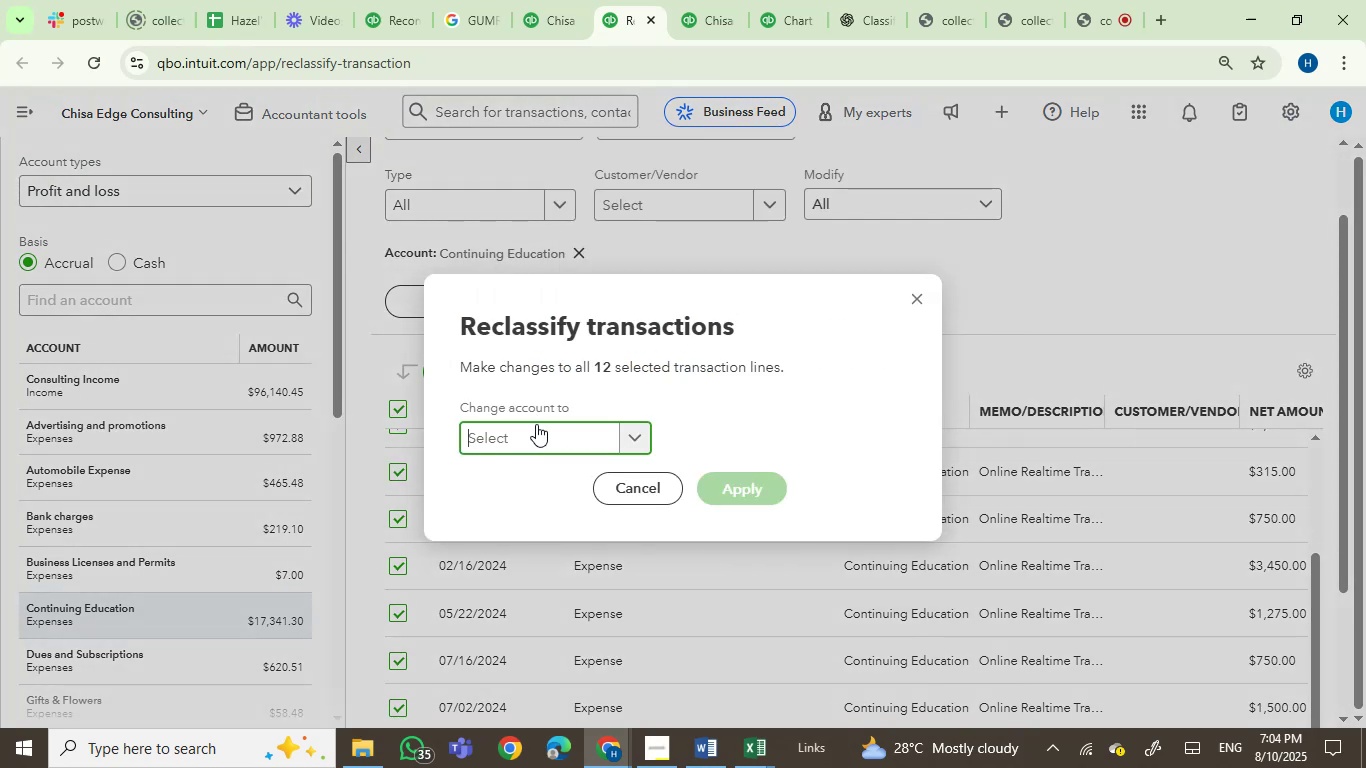 
type(owner)
 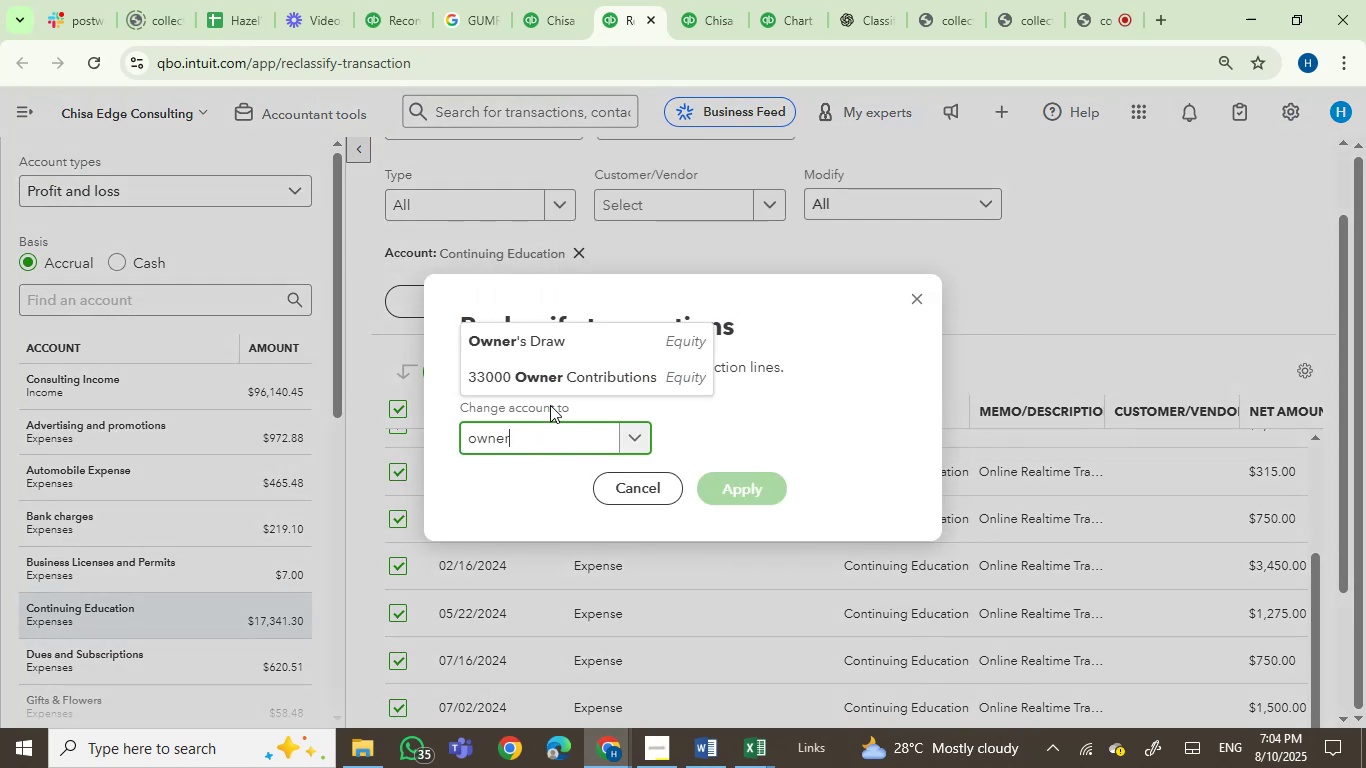 
left_click([542, 334])
 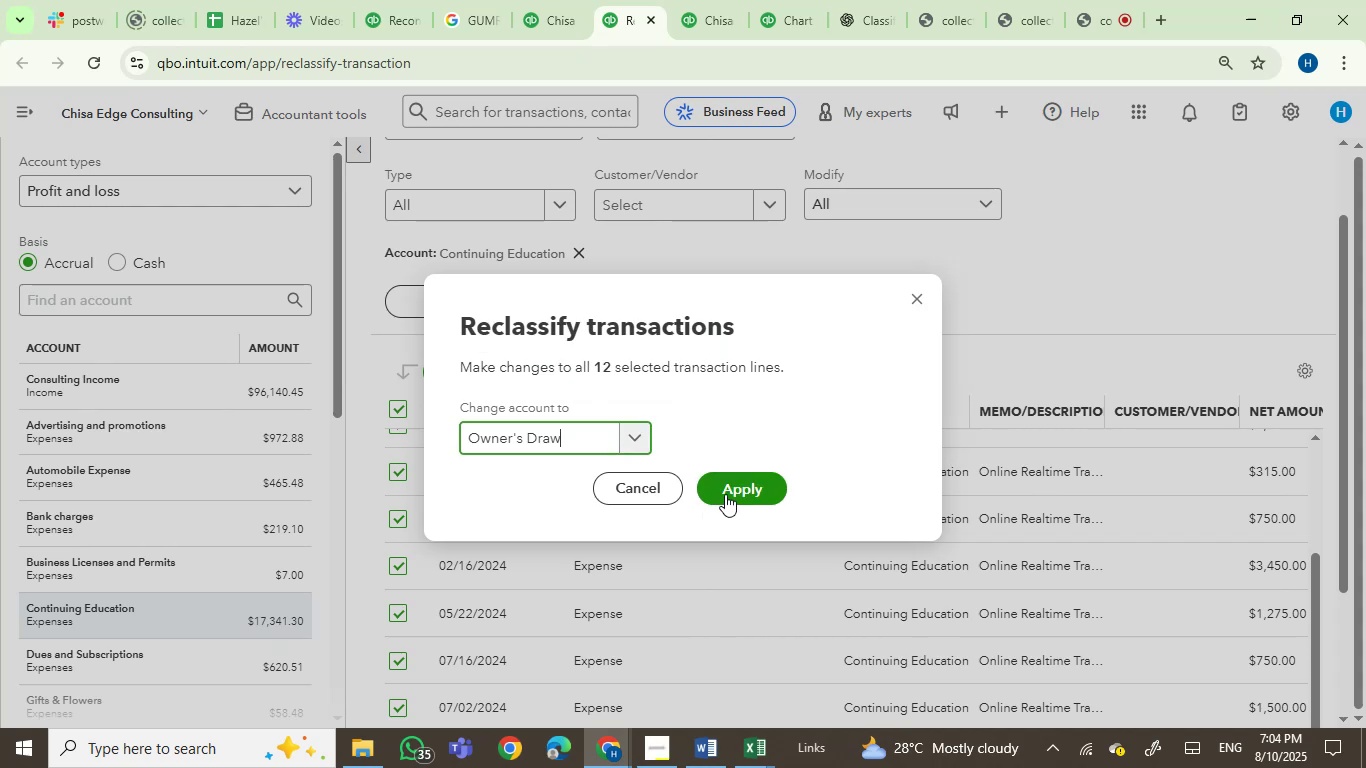 
left_click([726, 493])
 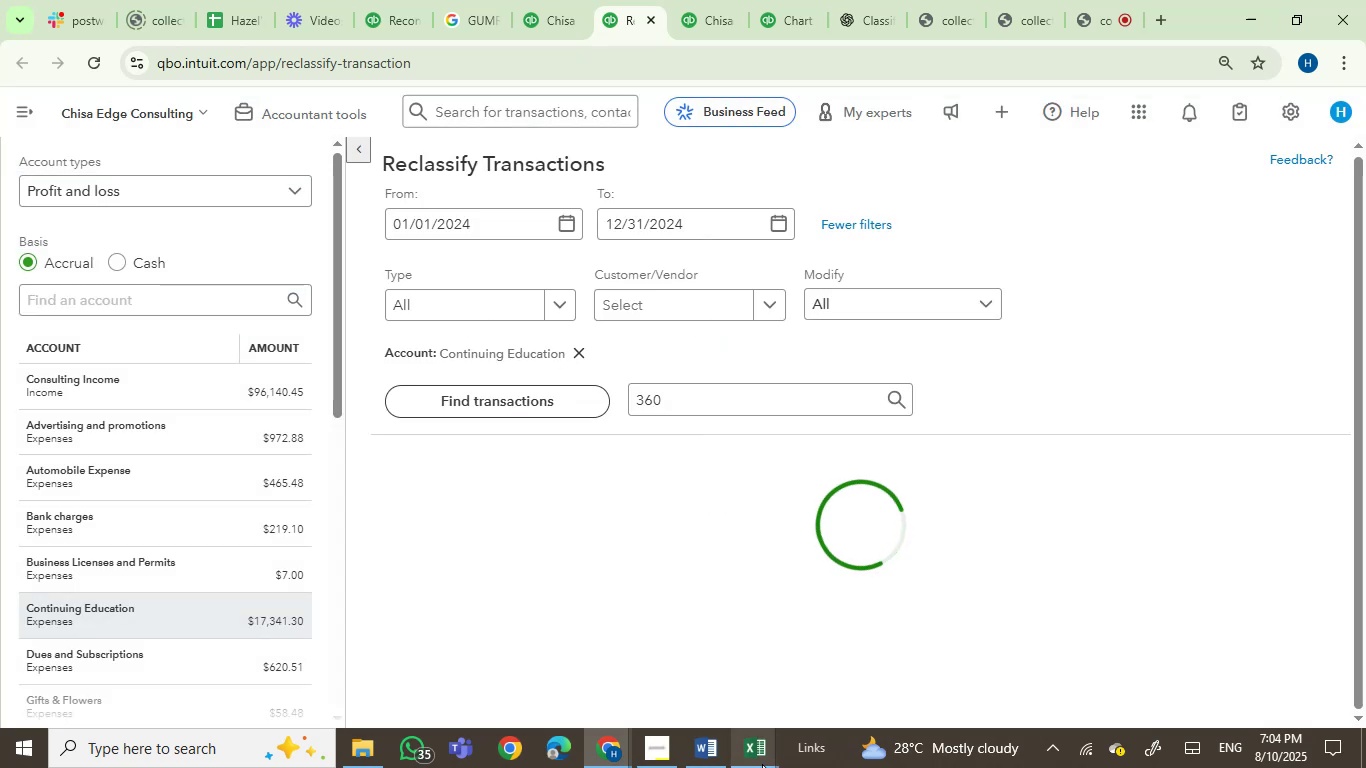 
left_click([762, 764])
 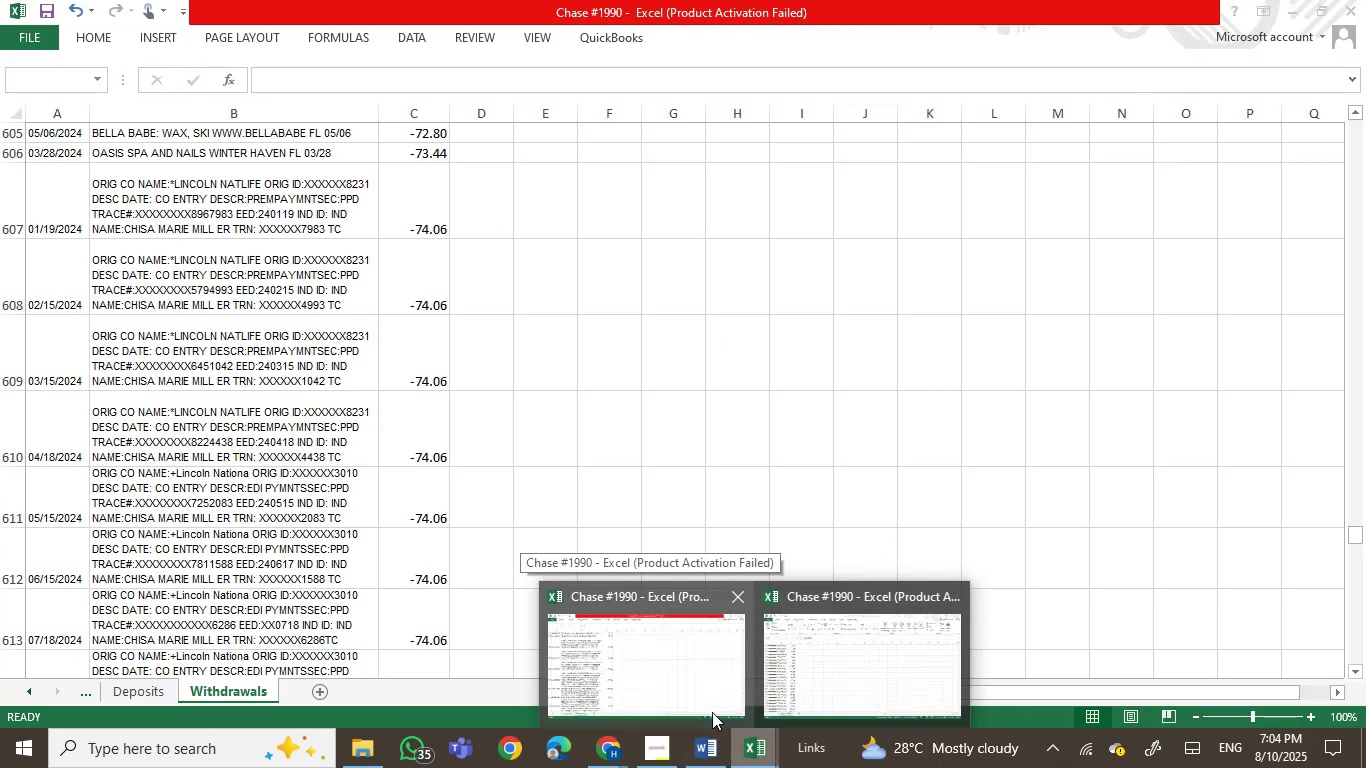 
left_click([716, 757])
 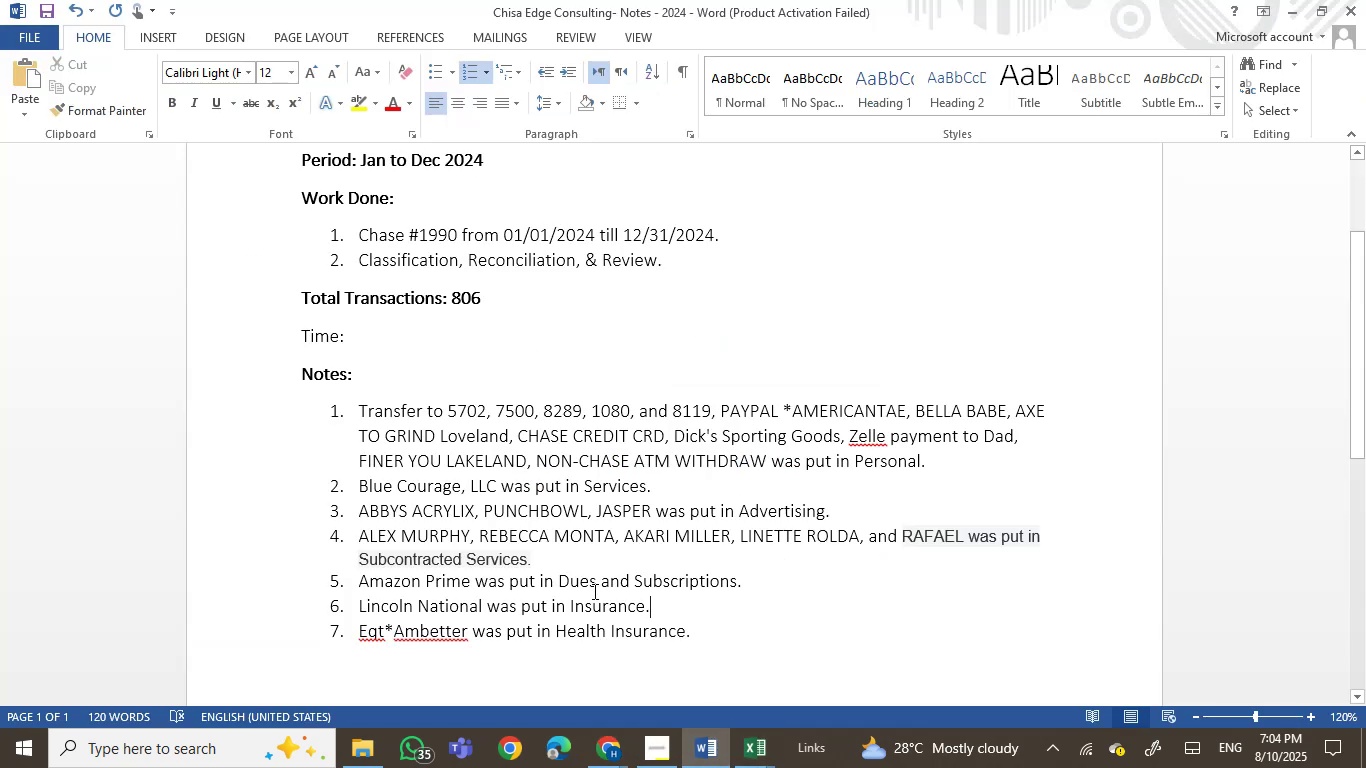 
key(Control+Z)
 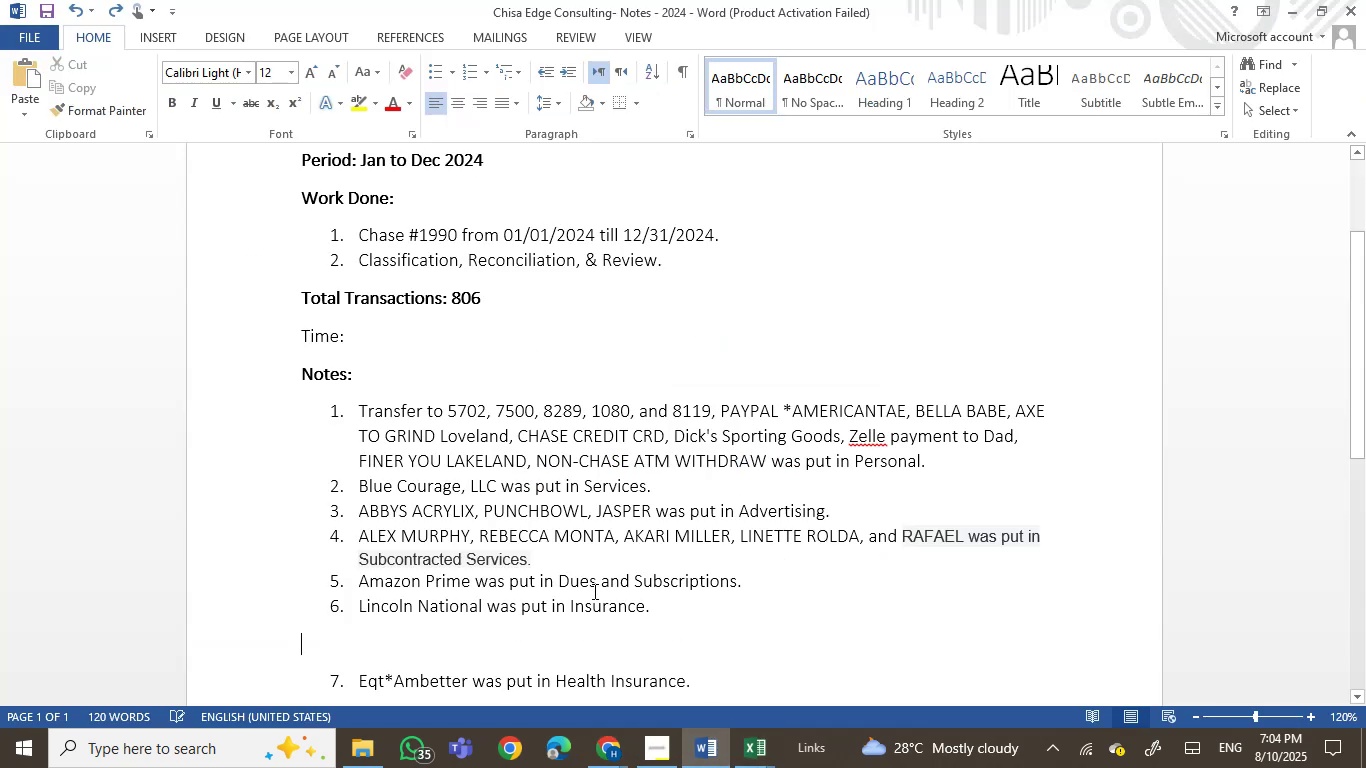 
key(Control+Z)
 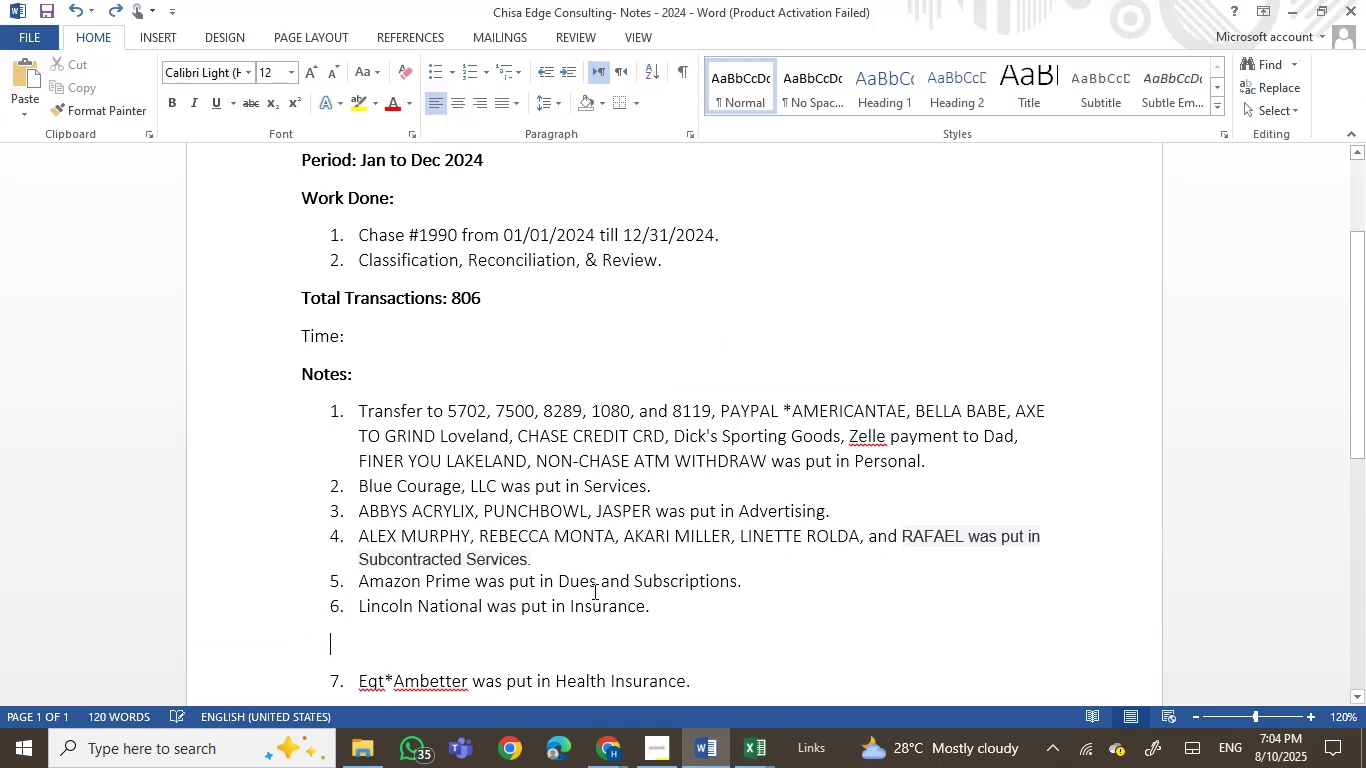 
key(Control+Z)
 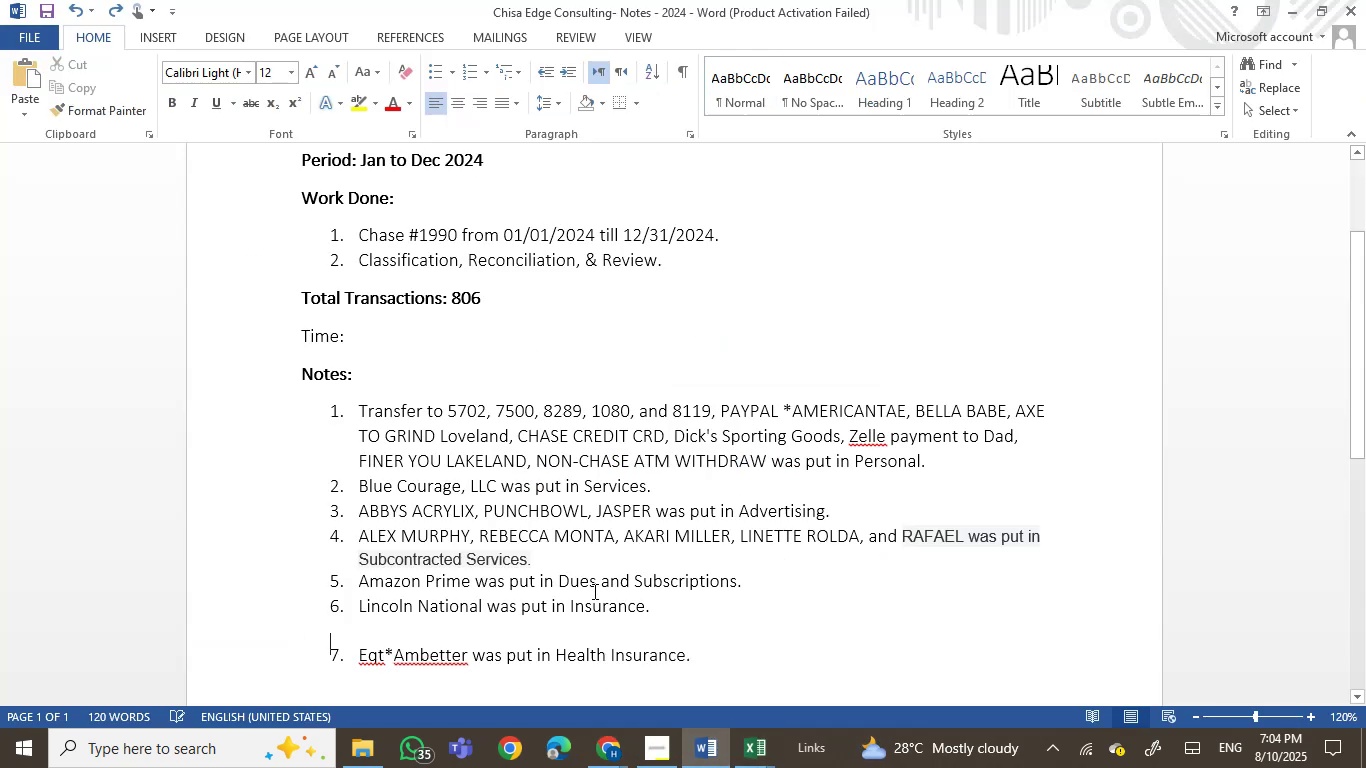 
key(Control+Z)
 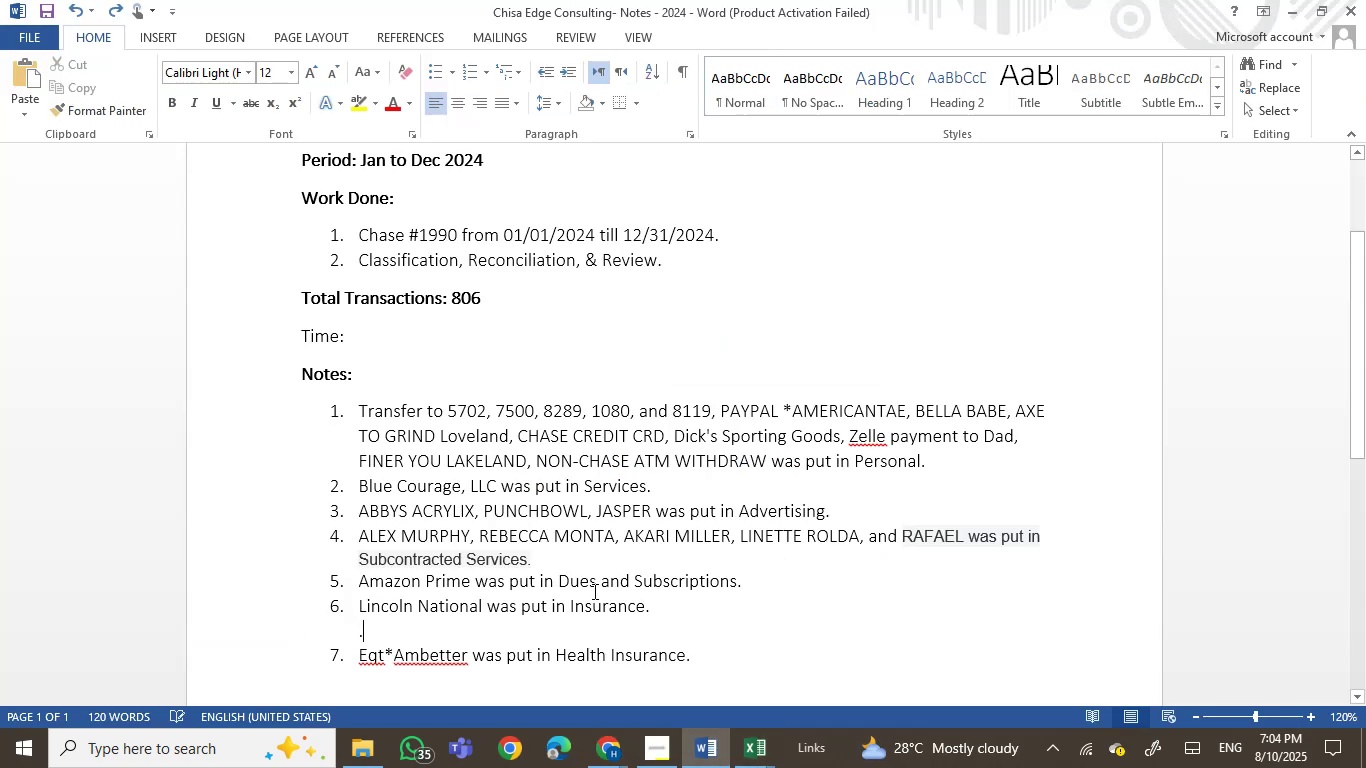 
key(Control+Z)
 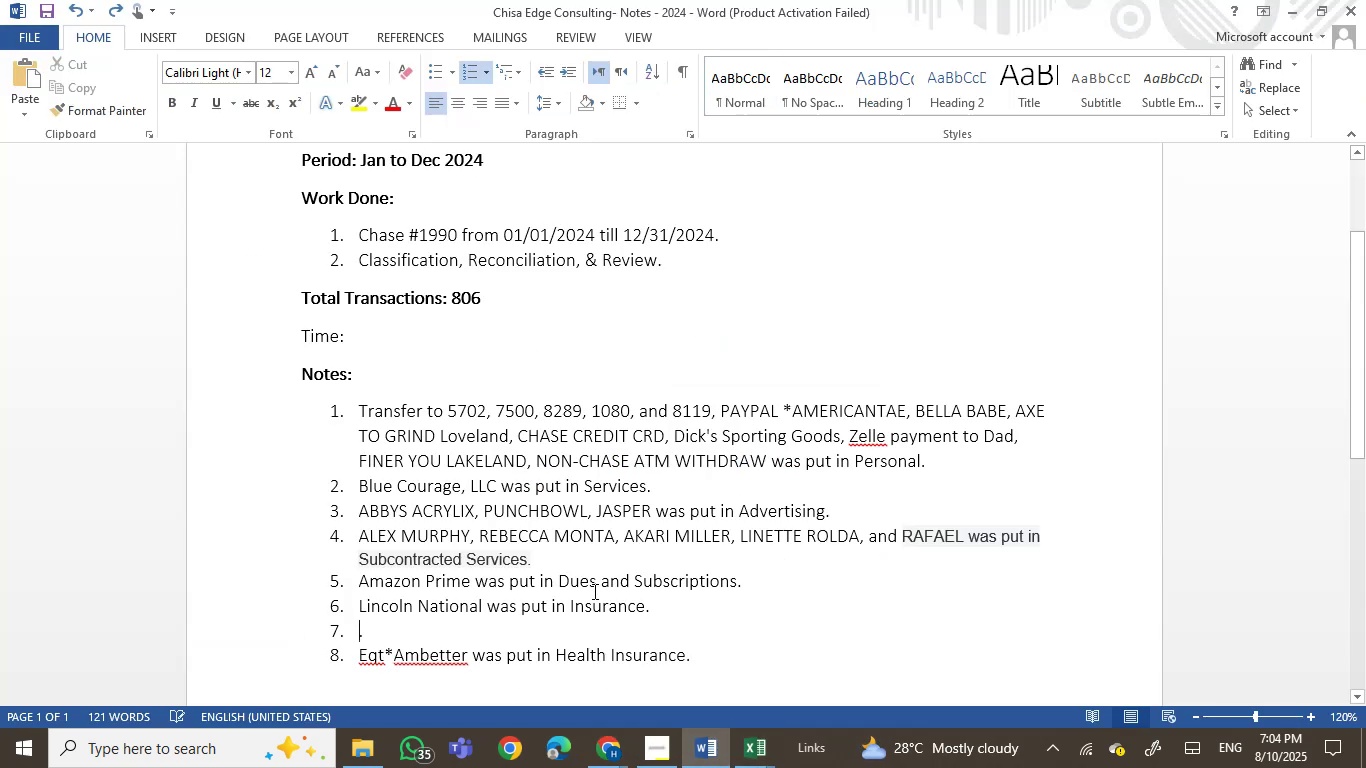 
key(Control+Z)
 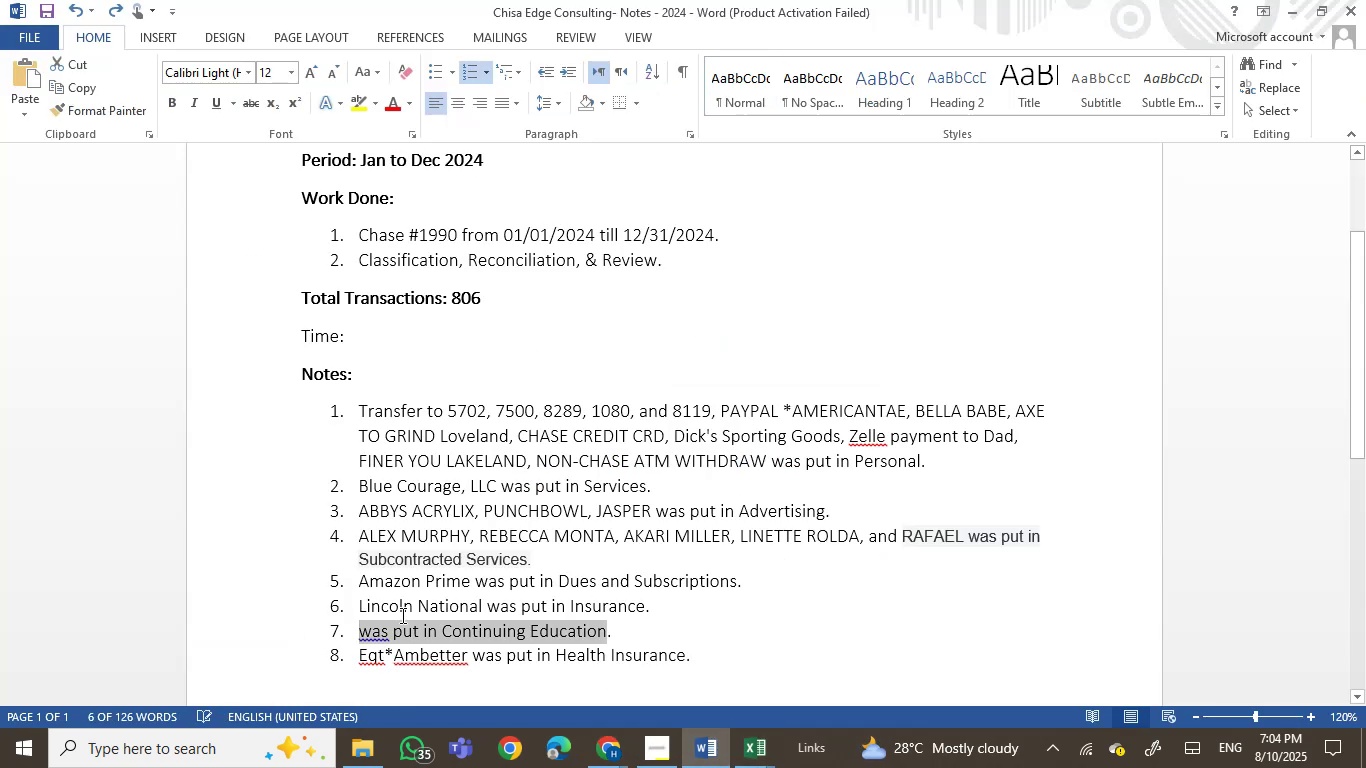 
key(Control+Z)
 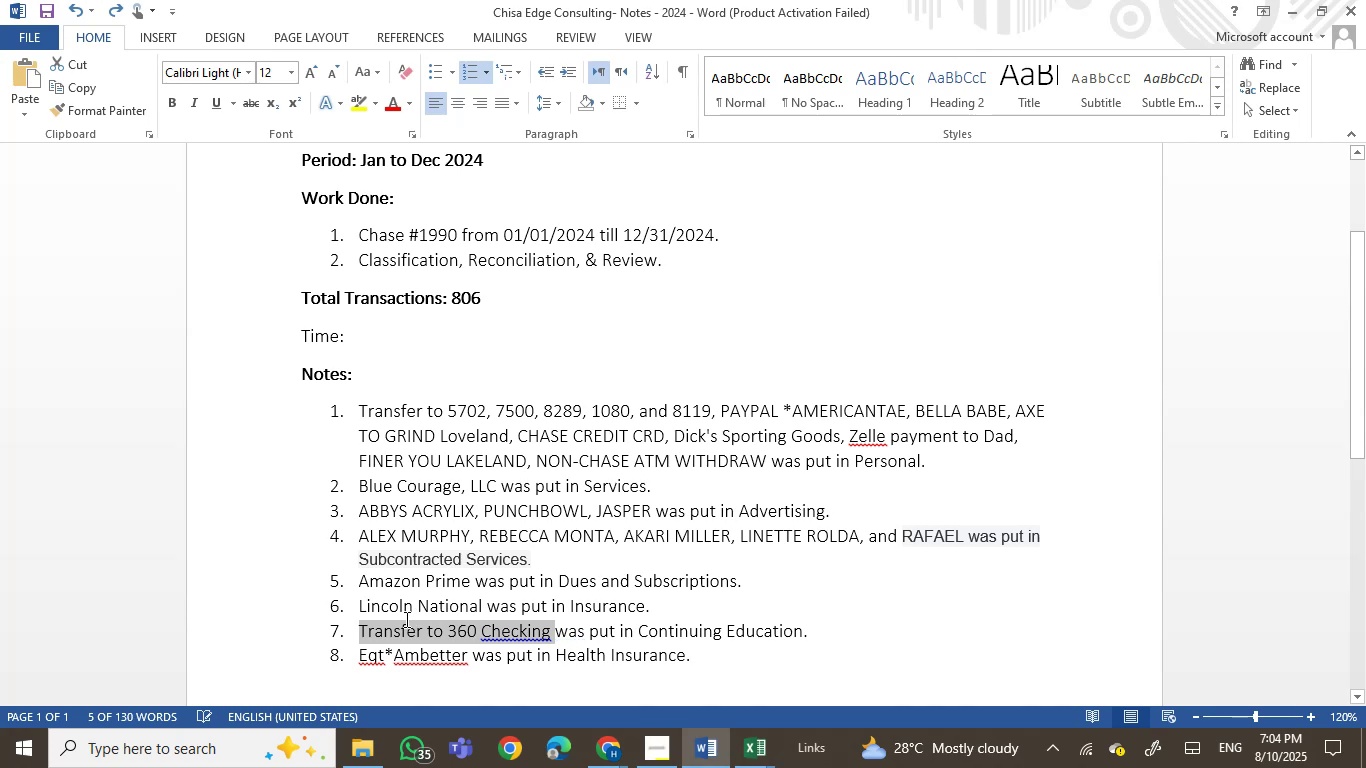 
left_click([403, 623])
 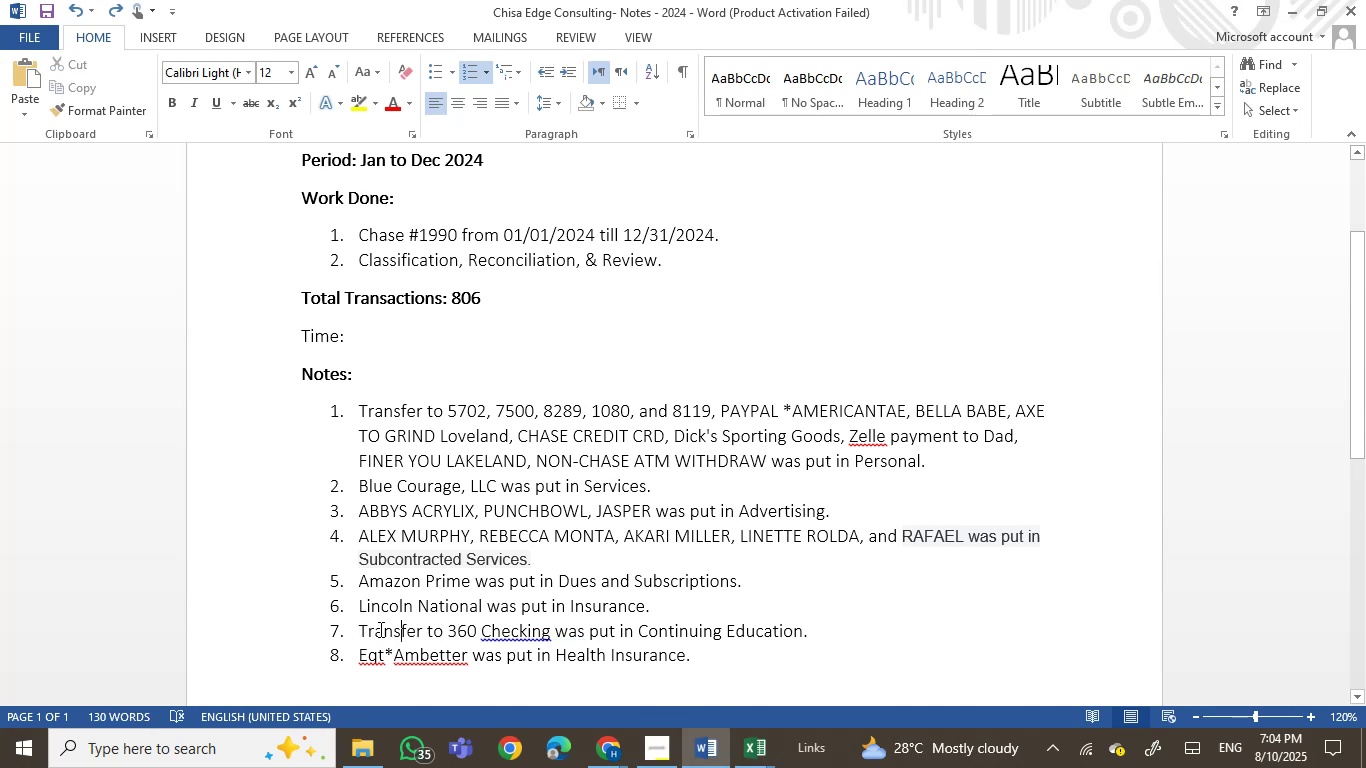 
left_click([377, 629])
 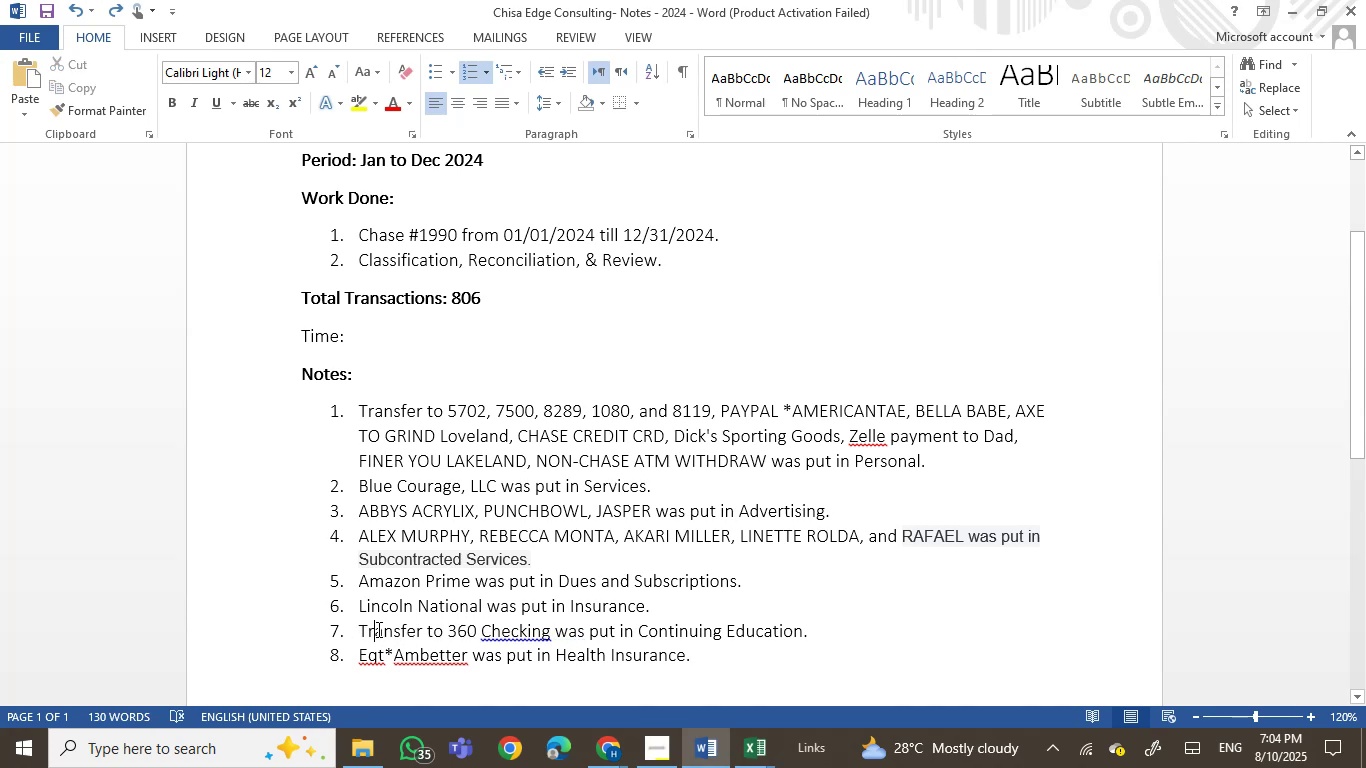 
left_click_drag(start_coordinate=[377, 629], to_coordinate=[490, 636])
 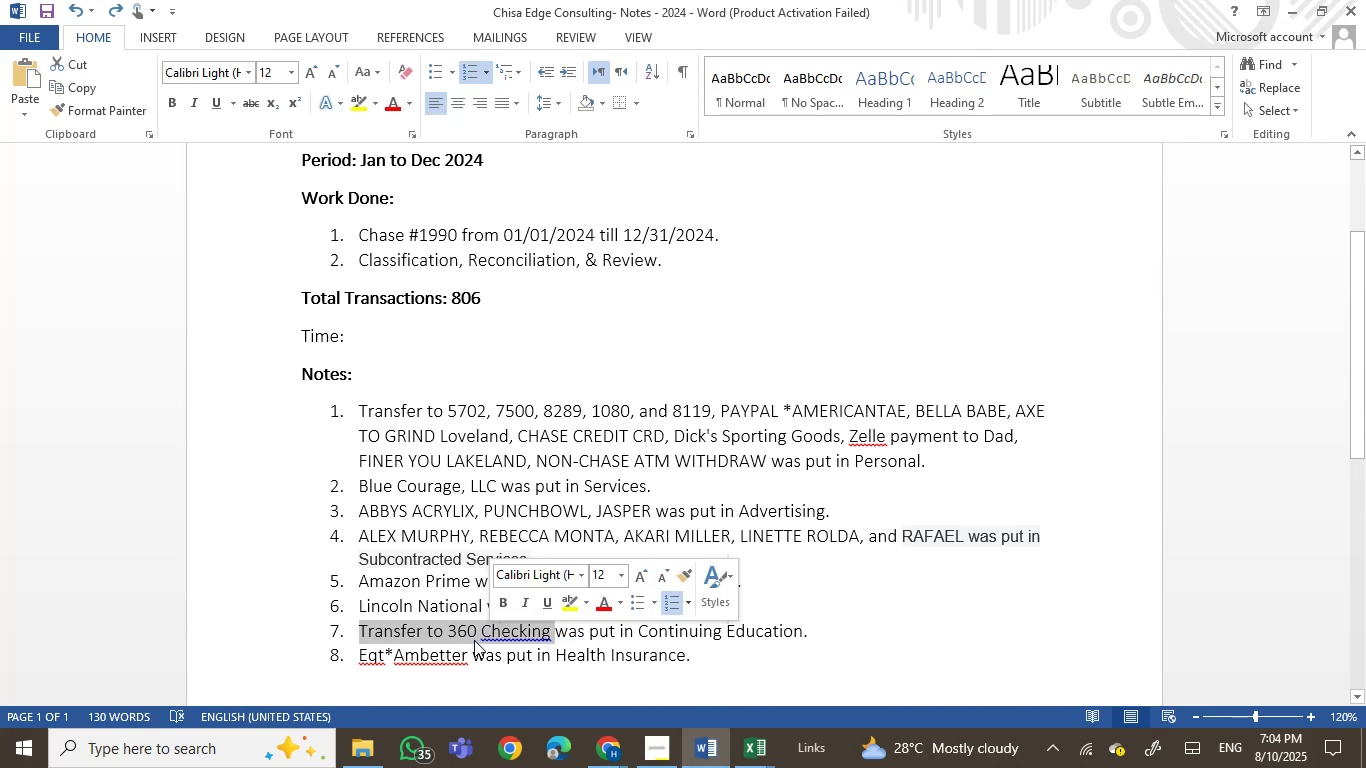 
left_click([474, 640])
 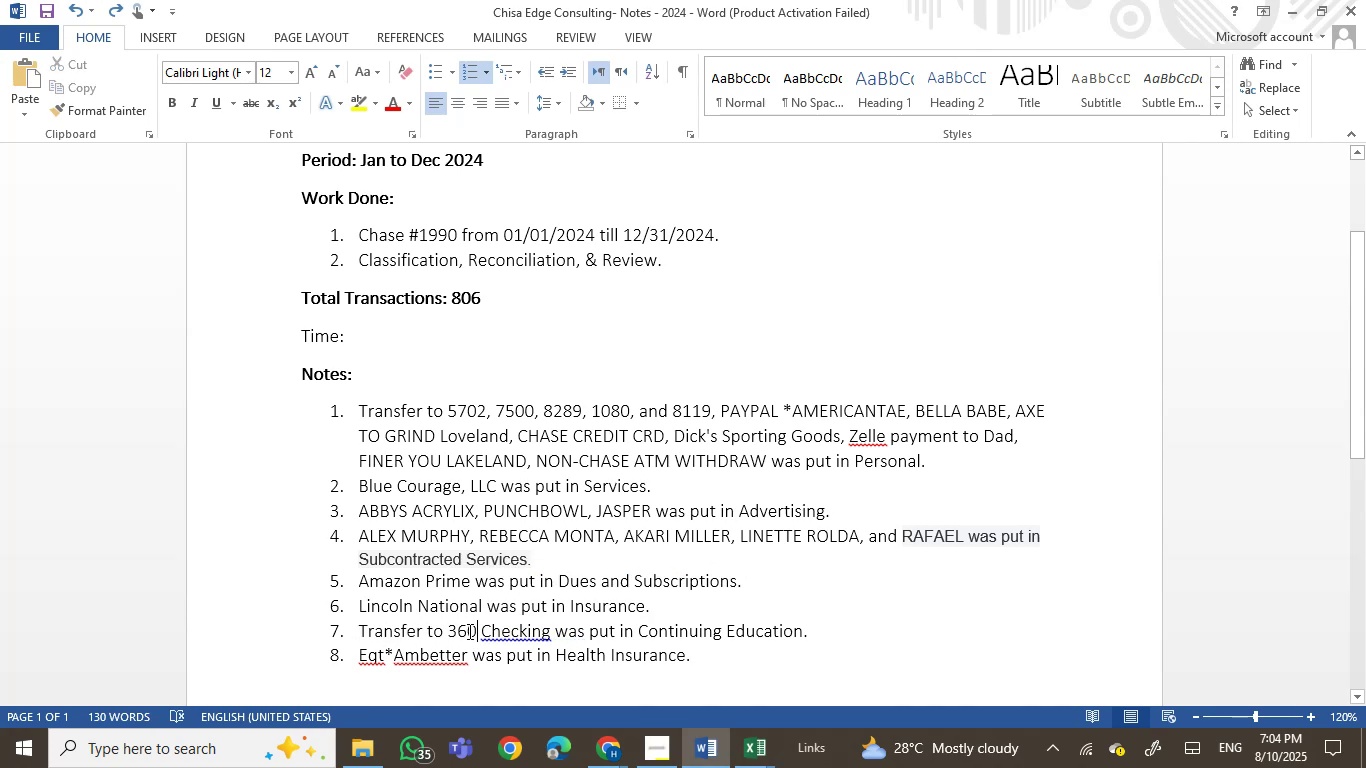 
left_click([467, 629])
 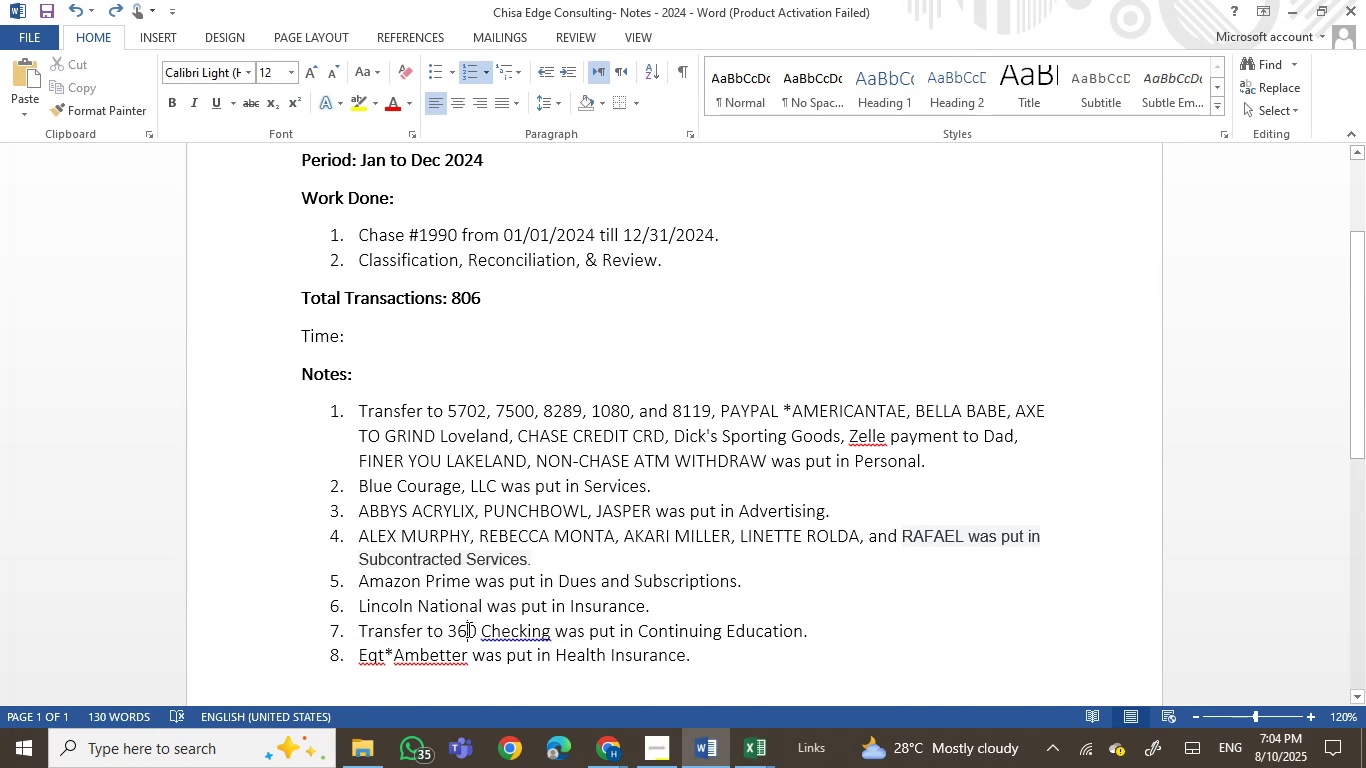 
left_click_drag(start_coordinate=[467, 629], to_coordinate=[489, 625])
 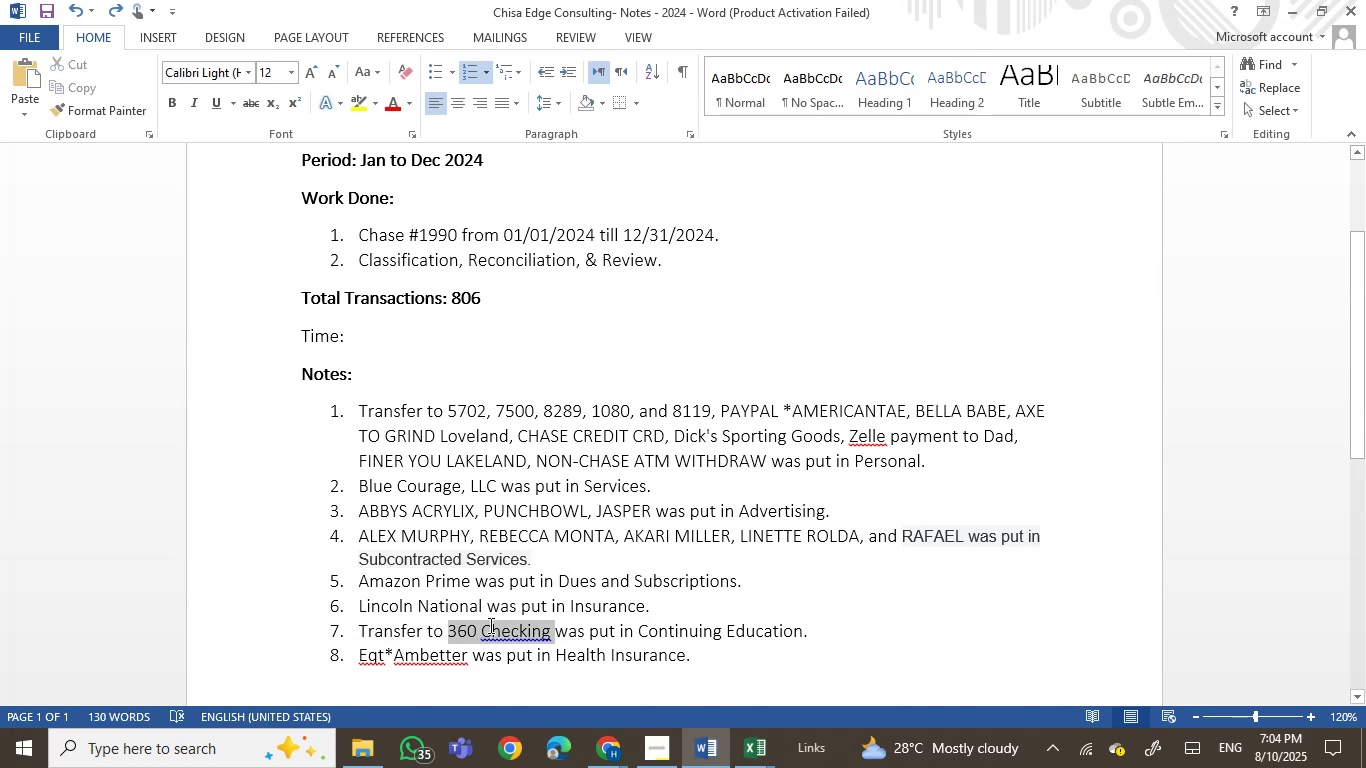 
key(Control+C)
 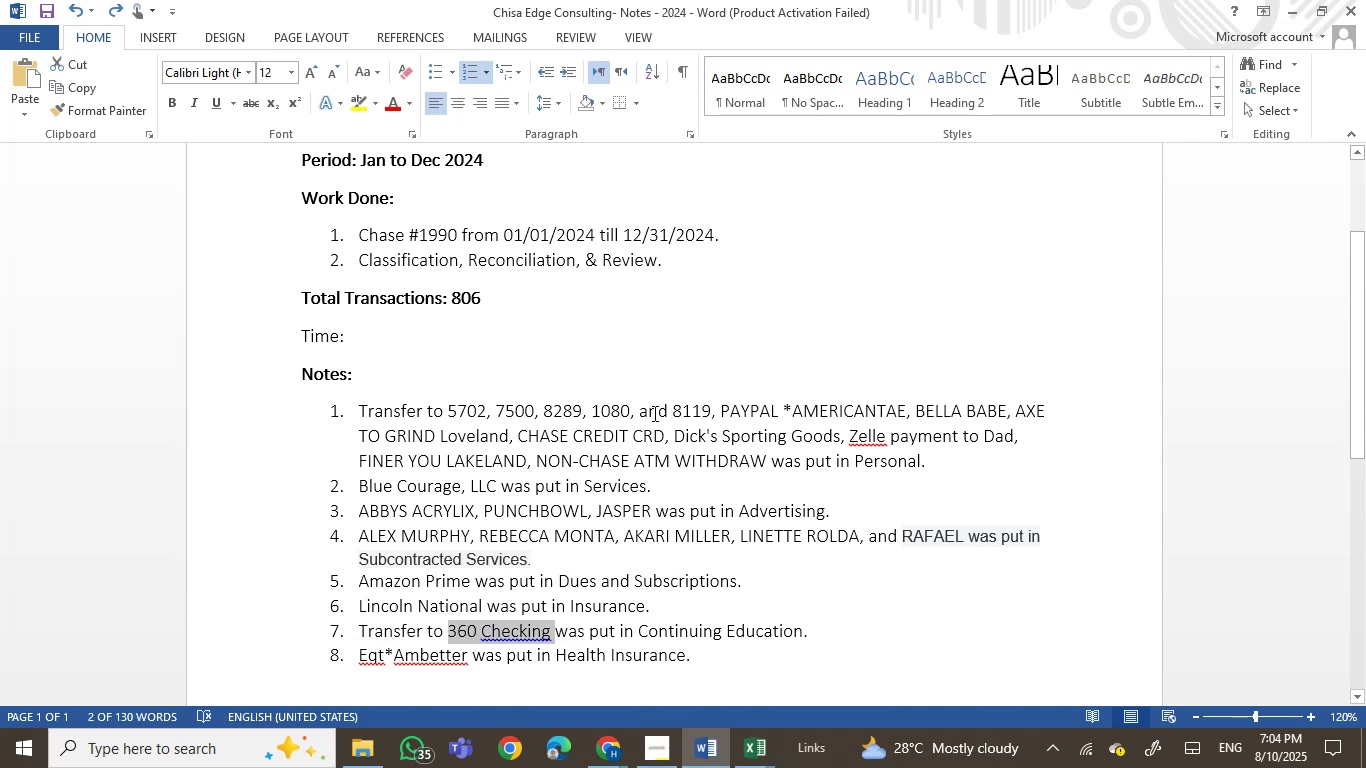 
left_click([636, 416])
 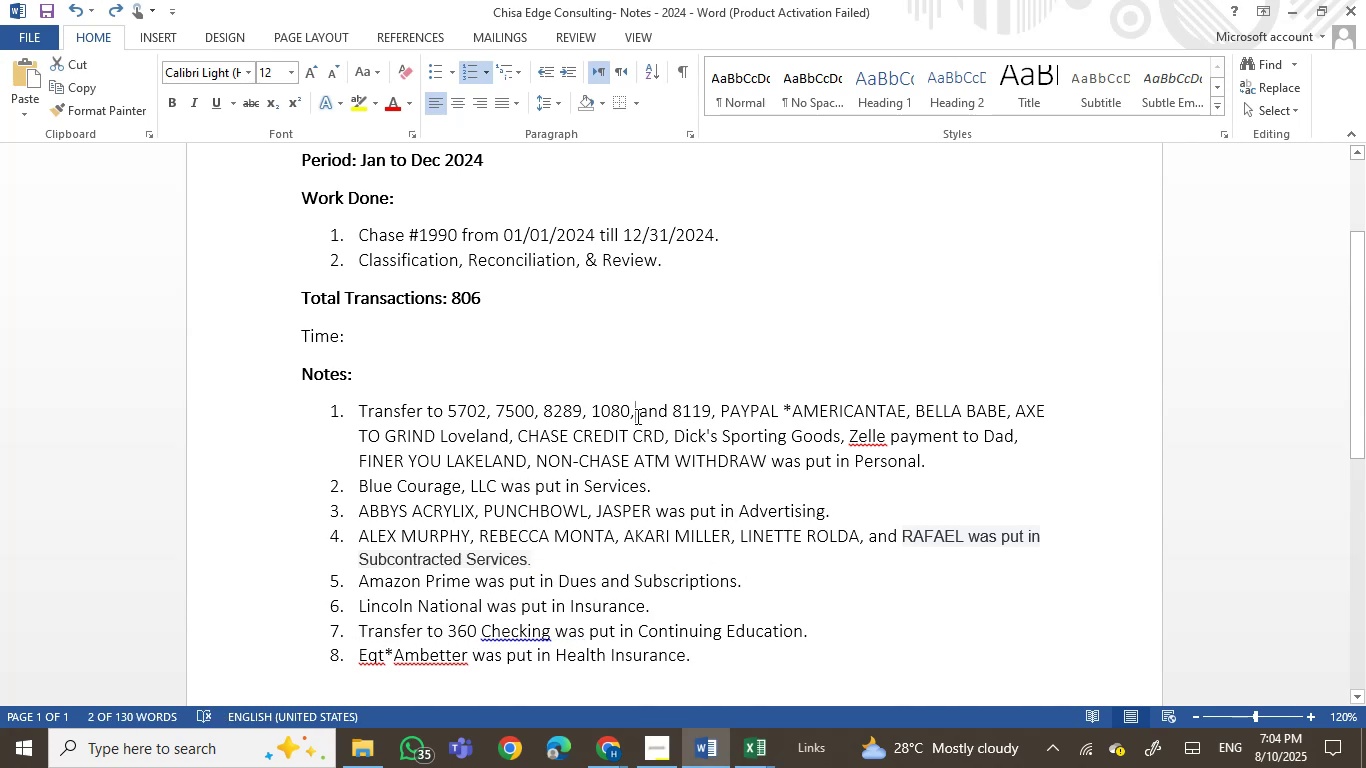 
key(Control+V)
 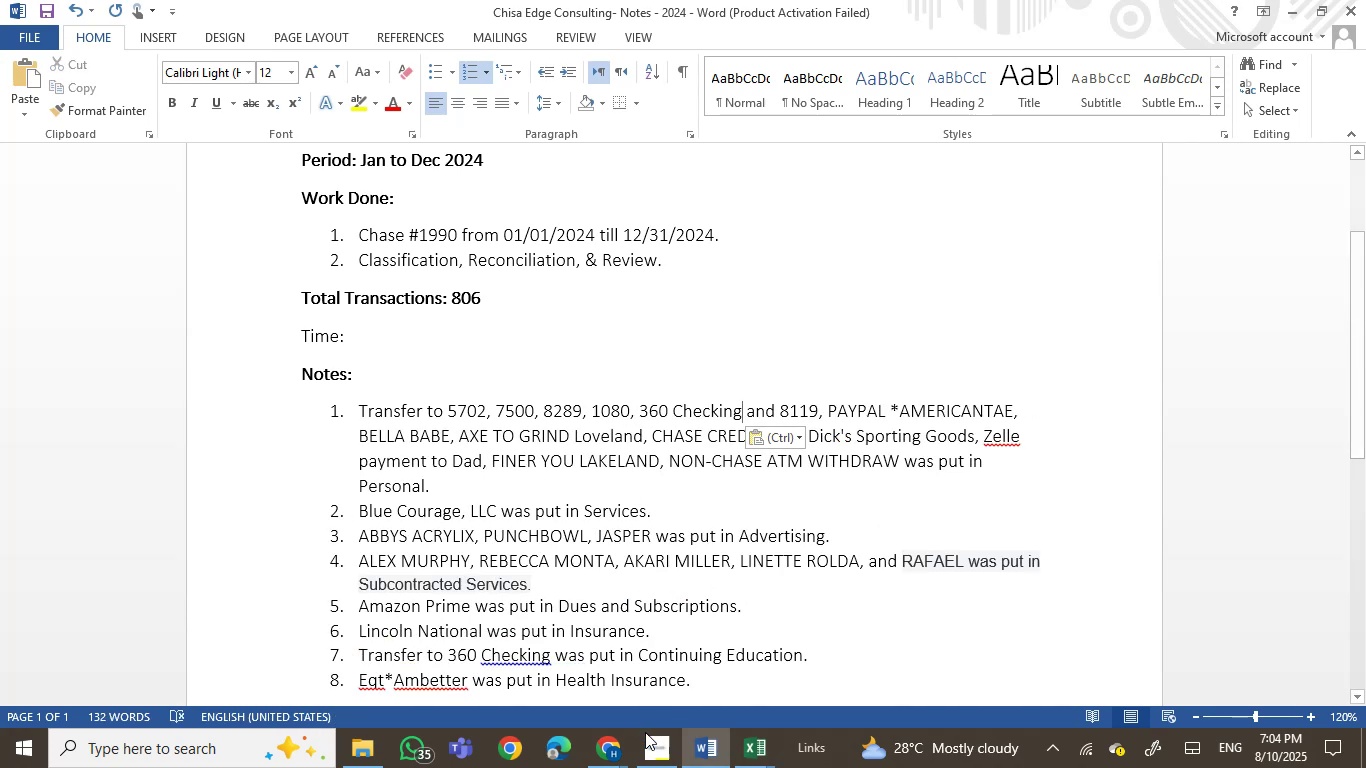 
left_click([697, 756])
 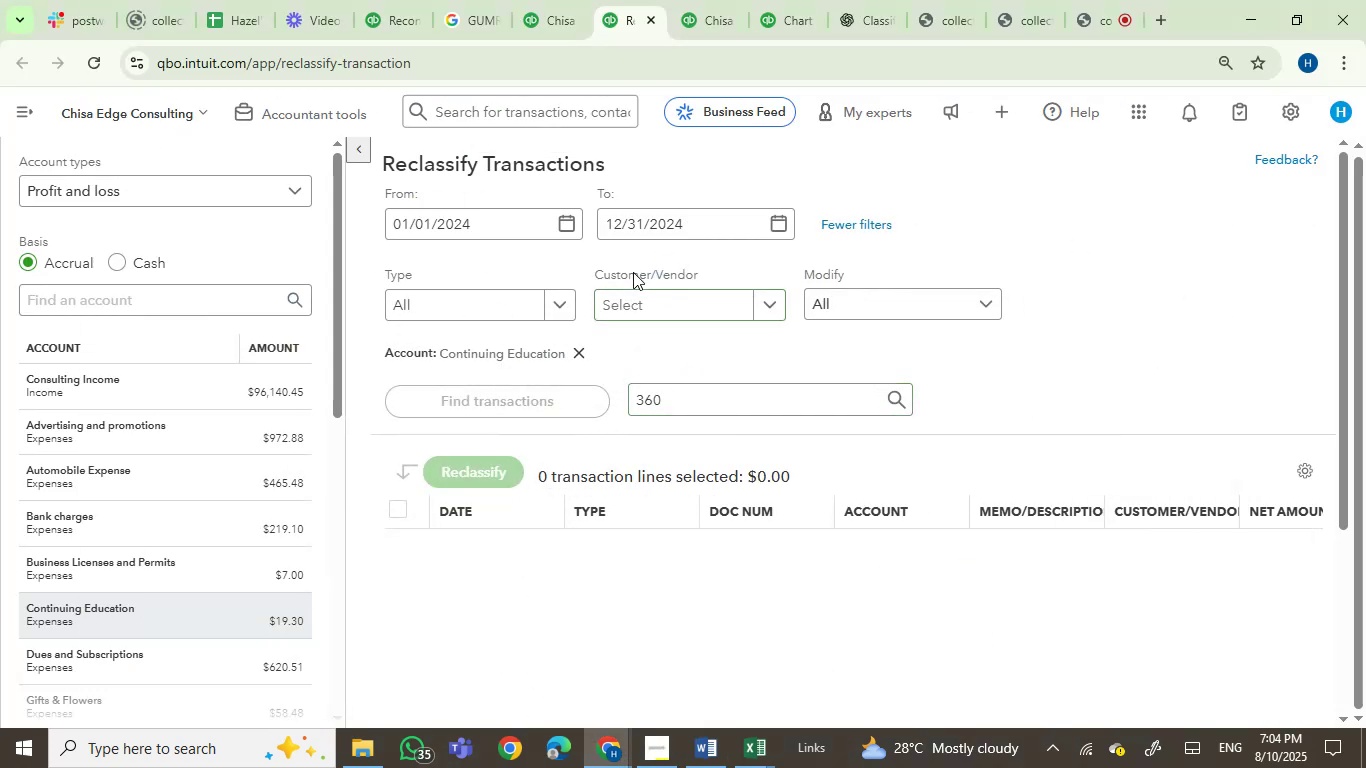 
left_click_drag(start_coordinate=[695, 405], to_coordinate=[519, 423])
 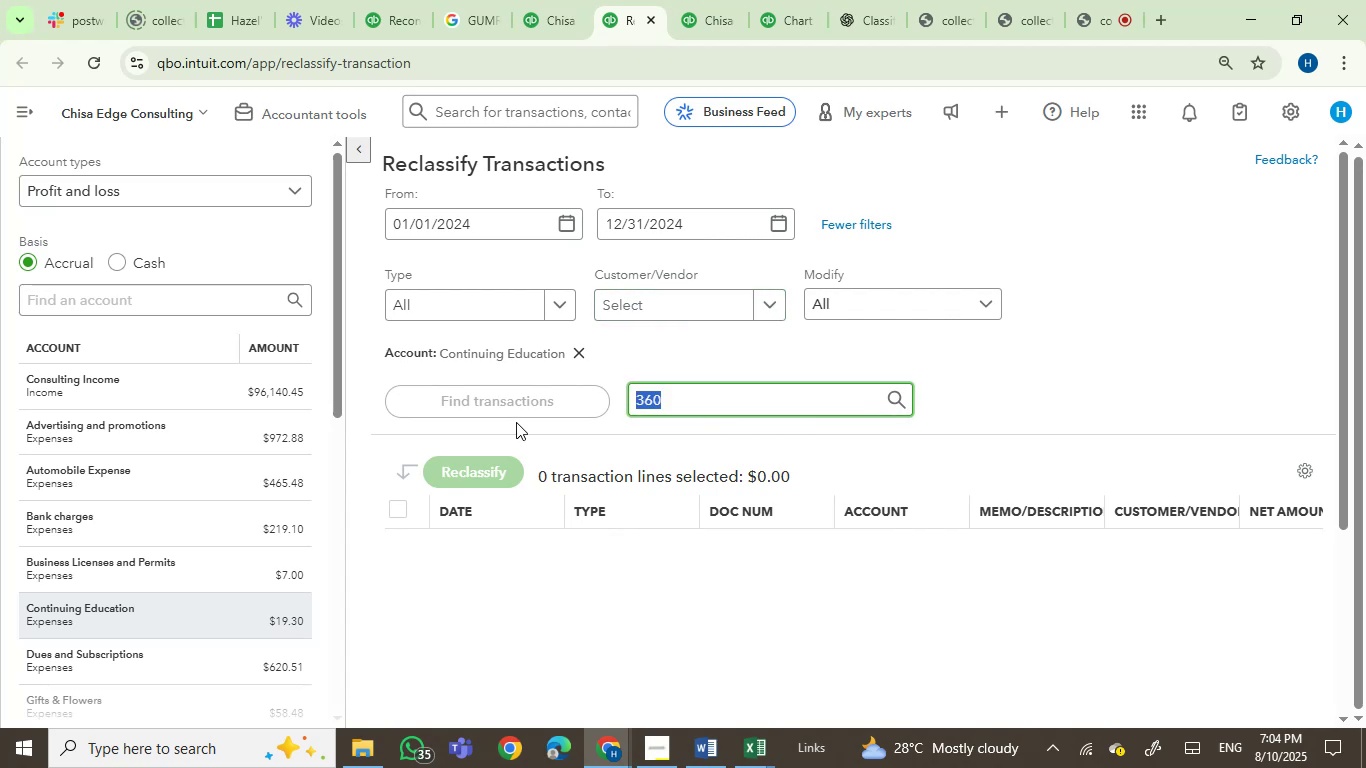 
key(Backspace)
 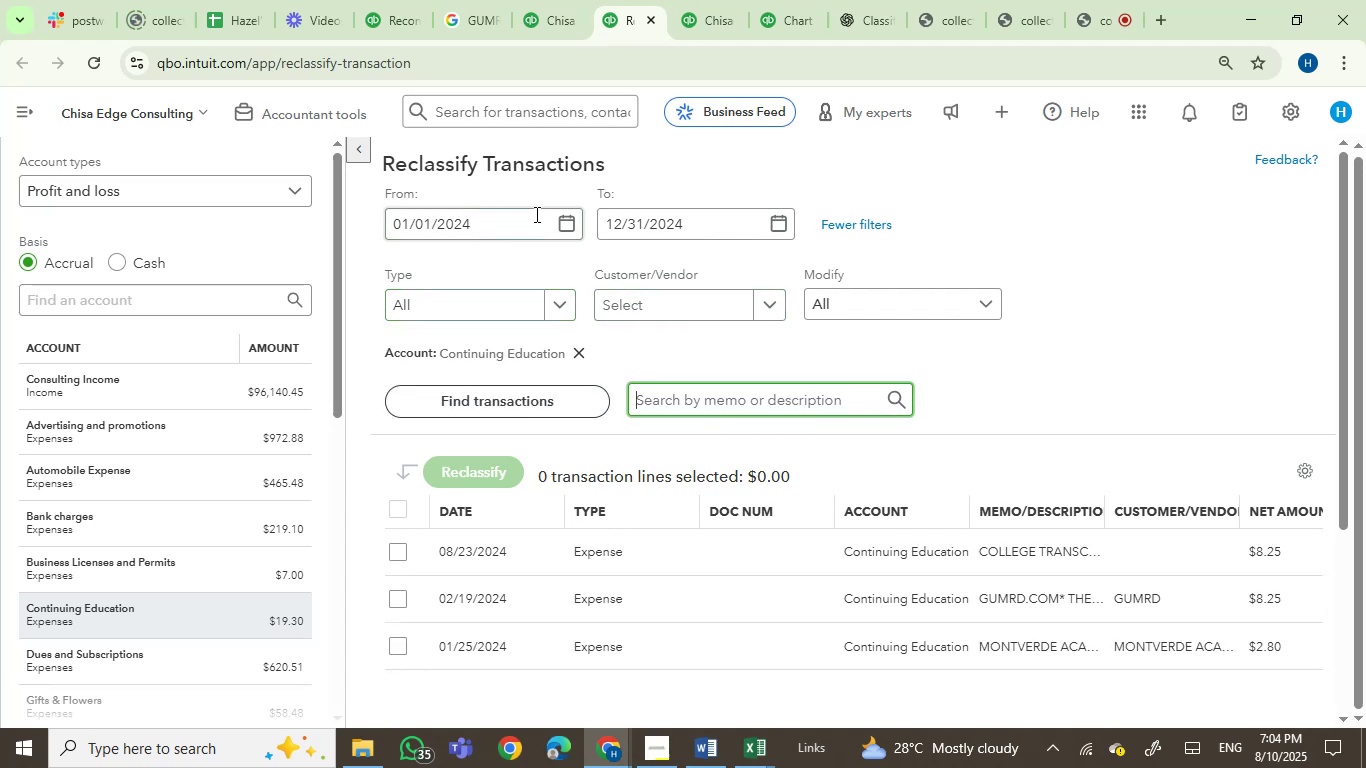 
left_click([544, 32])
 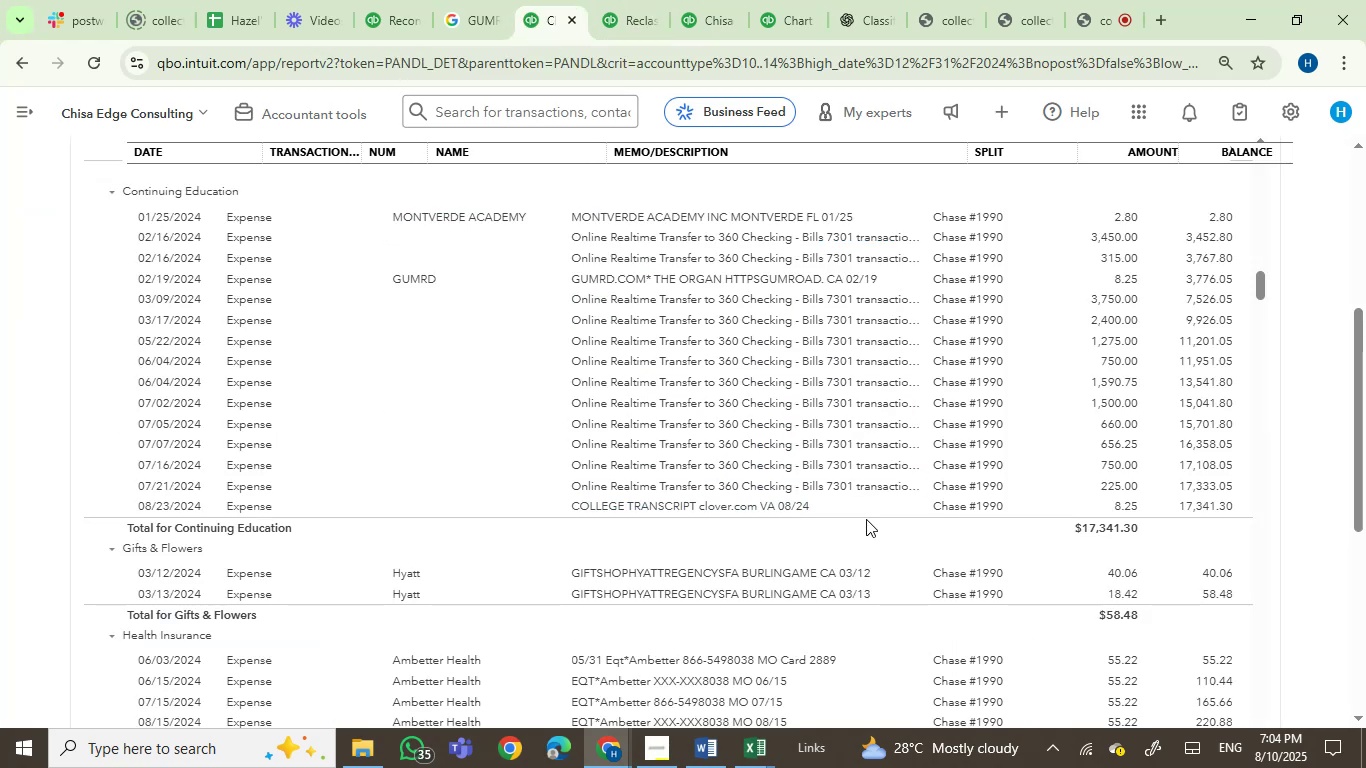 
scroll: coordinate [866, 519], scroll_direction: down, amount: 2.0
 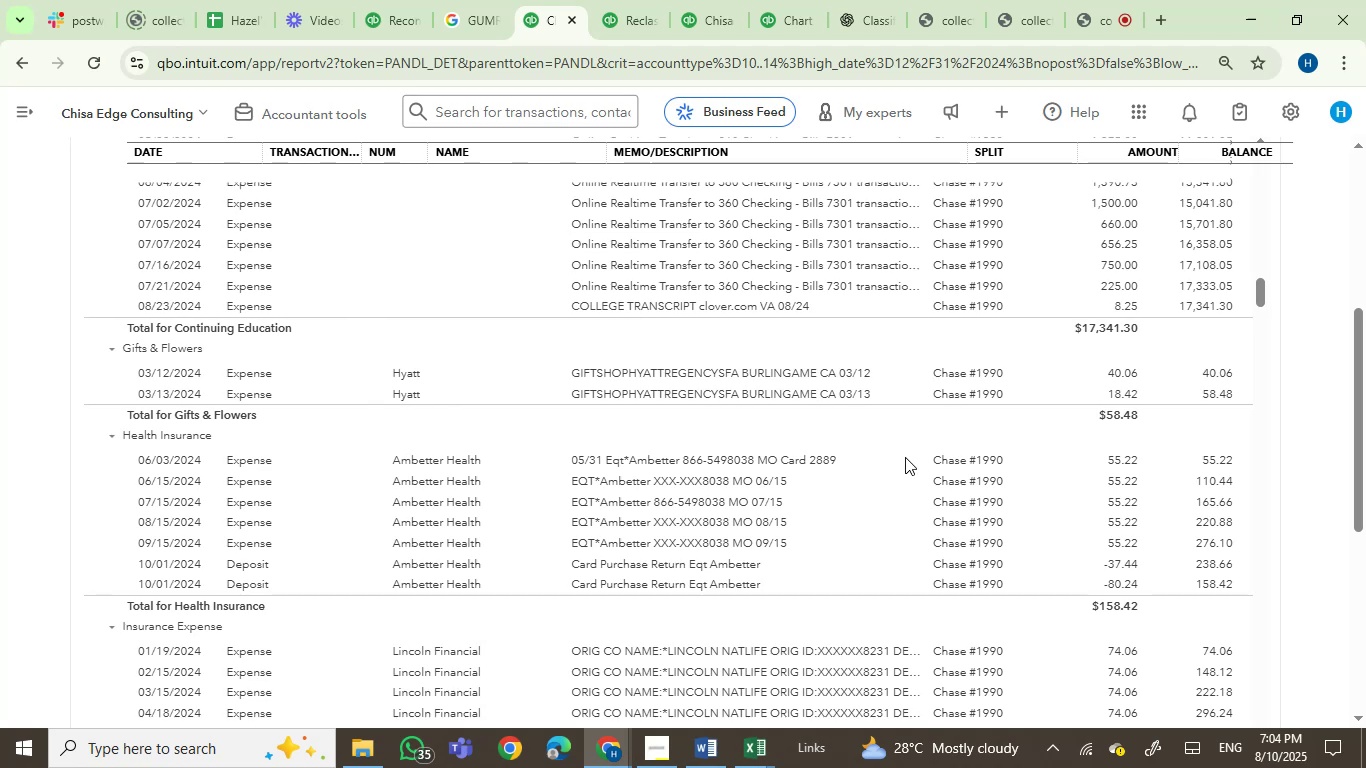 
wait(5.13)
 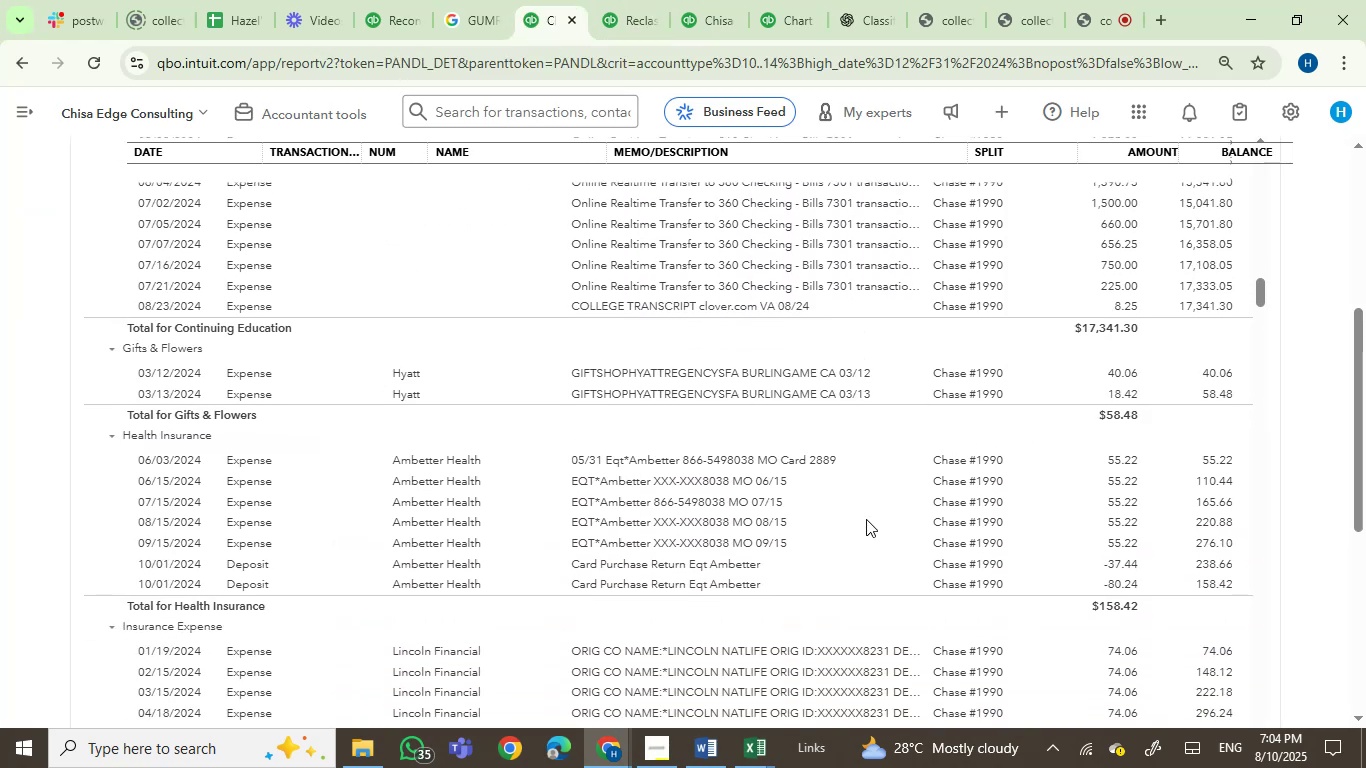 
left_click_drag(start_coordinate=[1262, 299], to_coordinate=[1267, 313])
 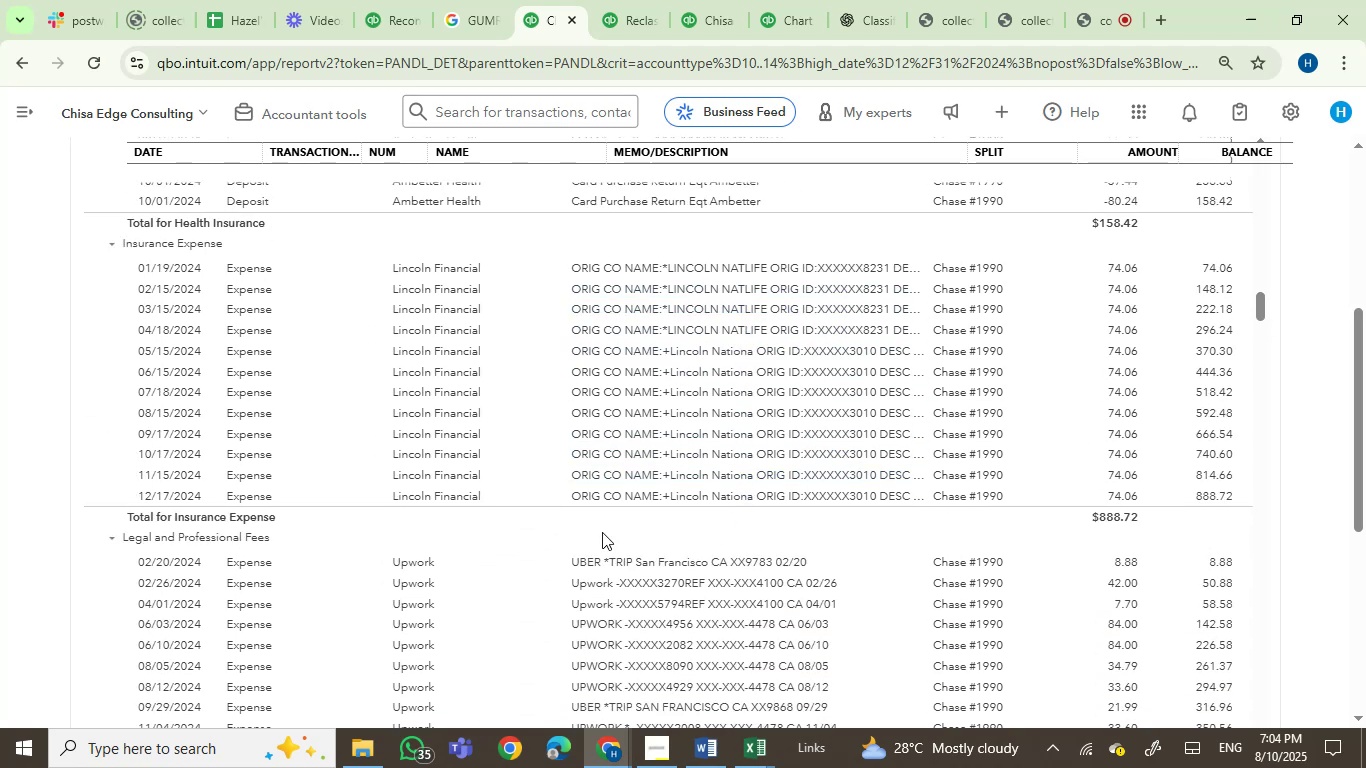 
wait(6.34)
 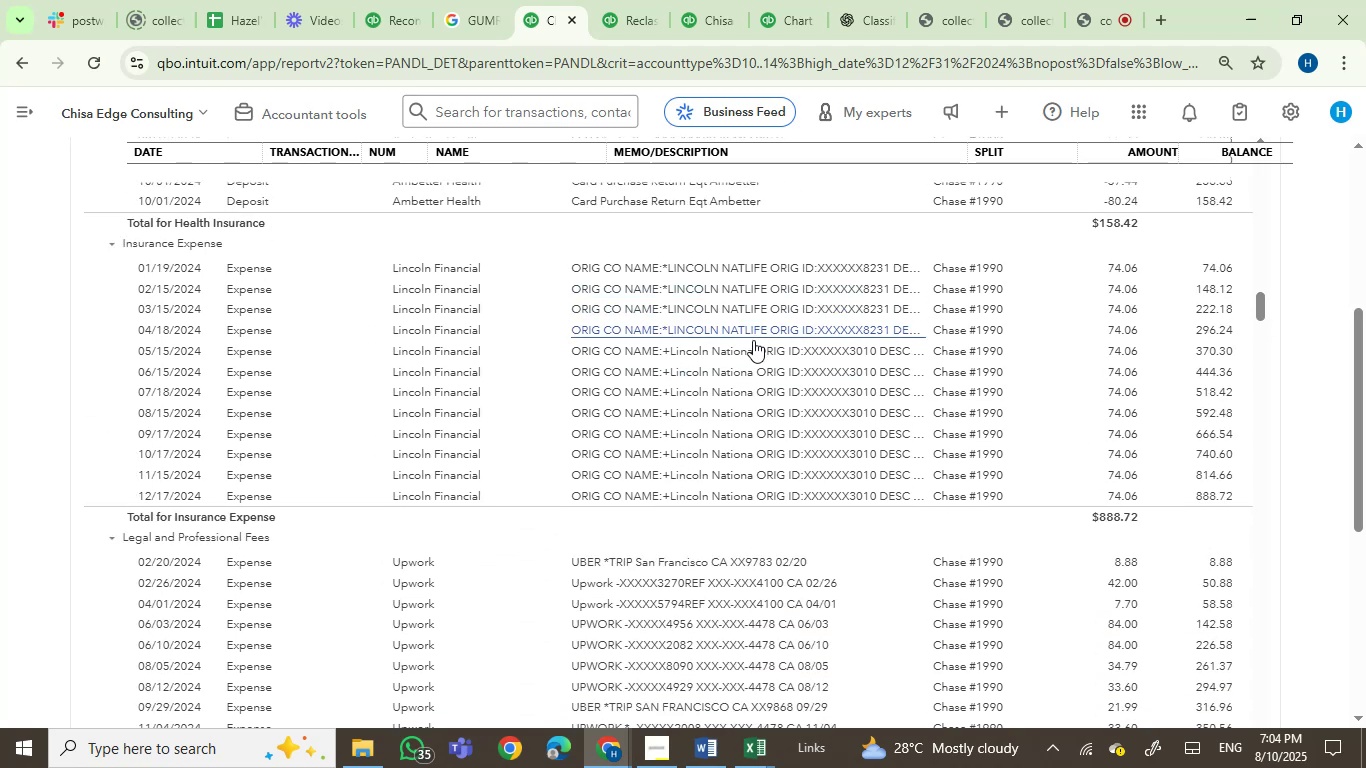 
scroll: coordinate [733, 397], scroll_direction: up, amount: 3.0
 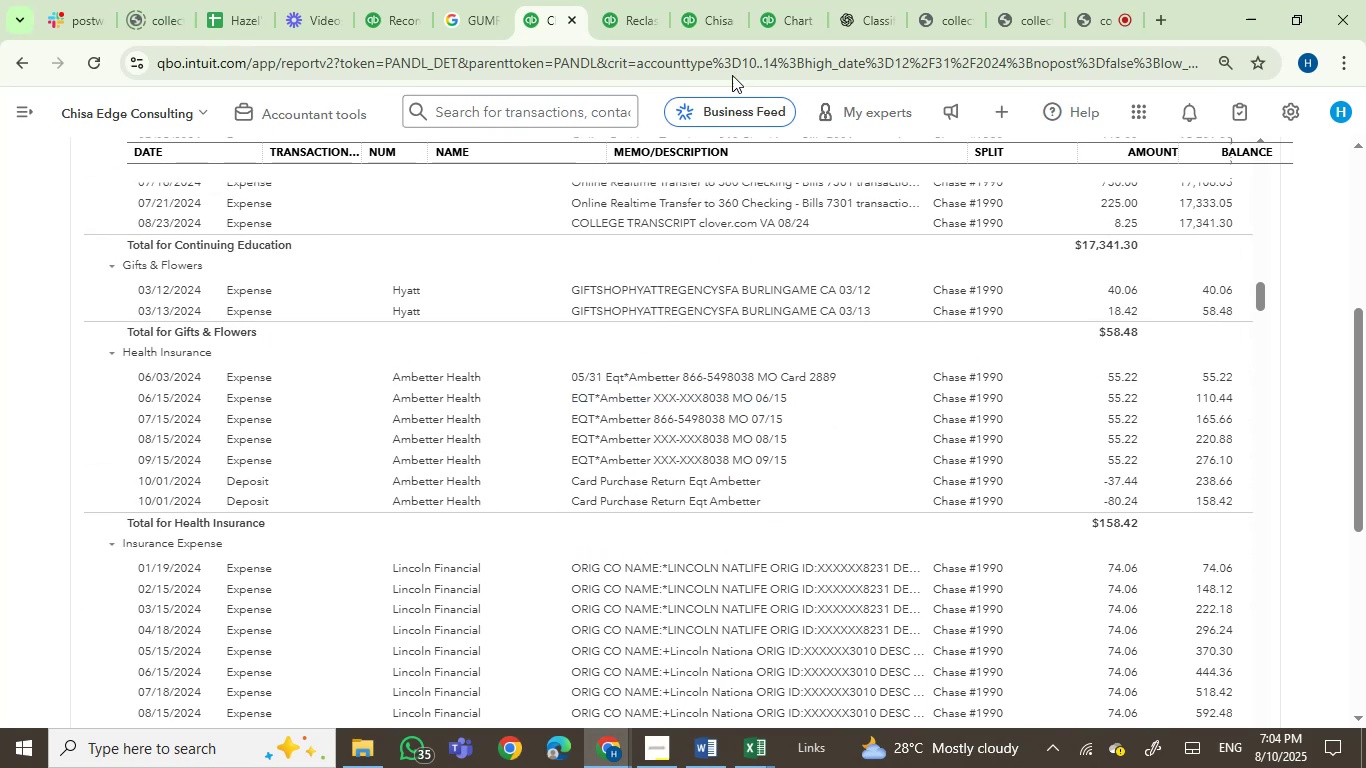 
left_click([790, 8])
 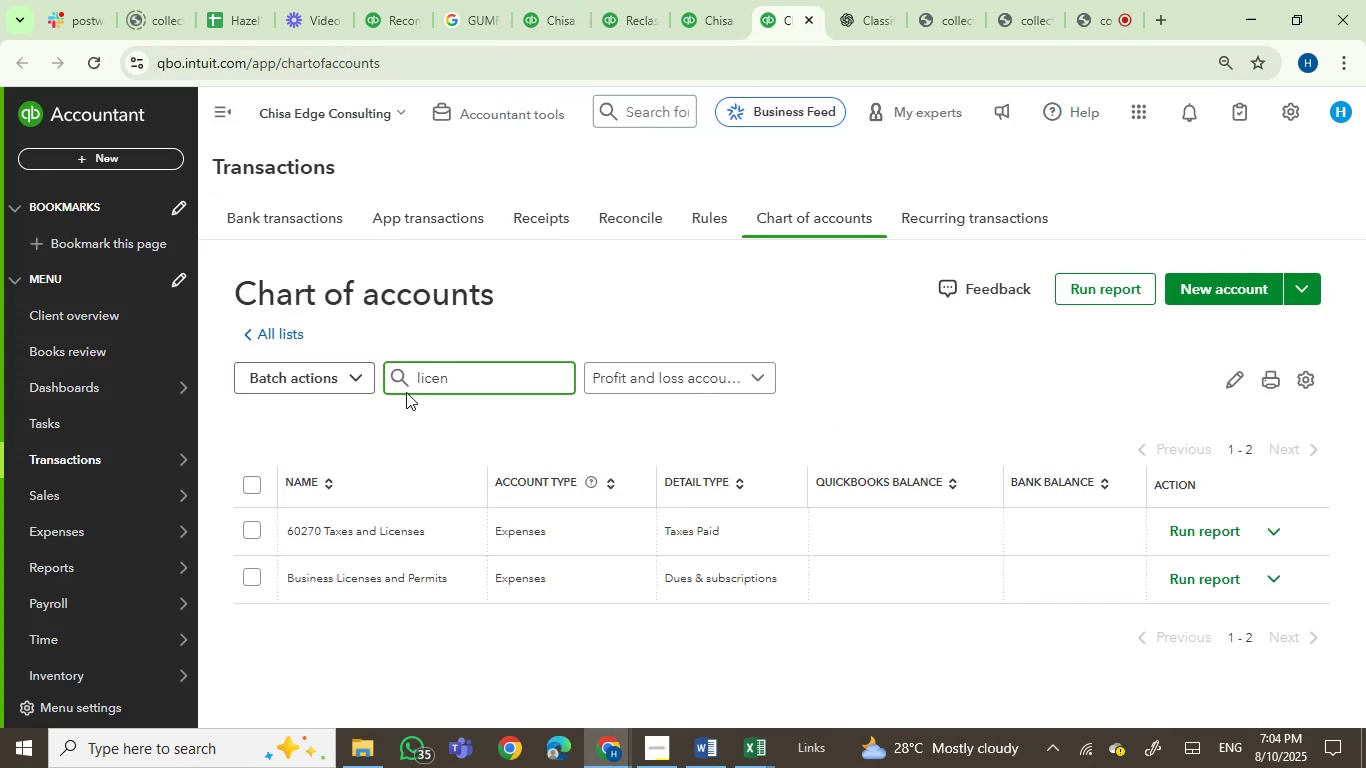 
left_click_drag(start_coordinate=[471, 375], to_coordinate=[374, 369])
 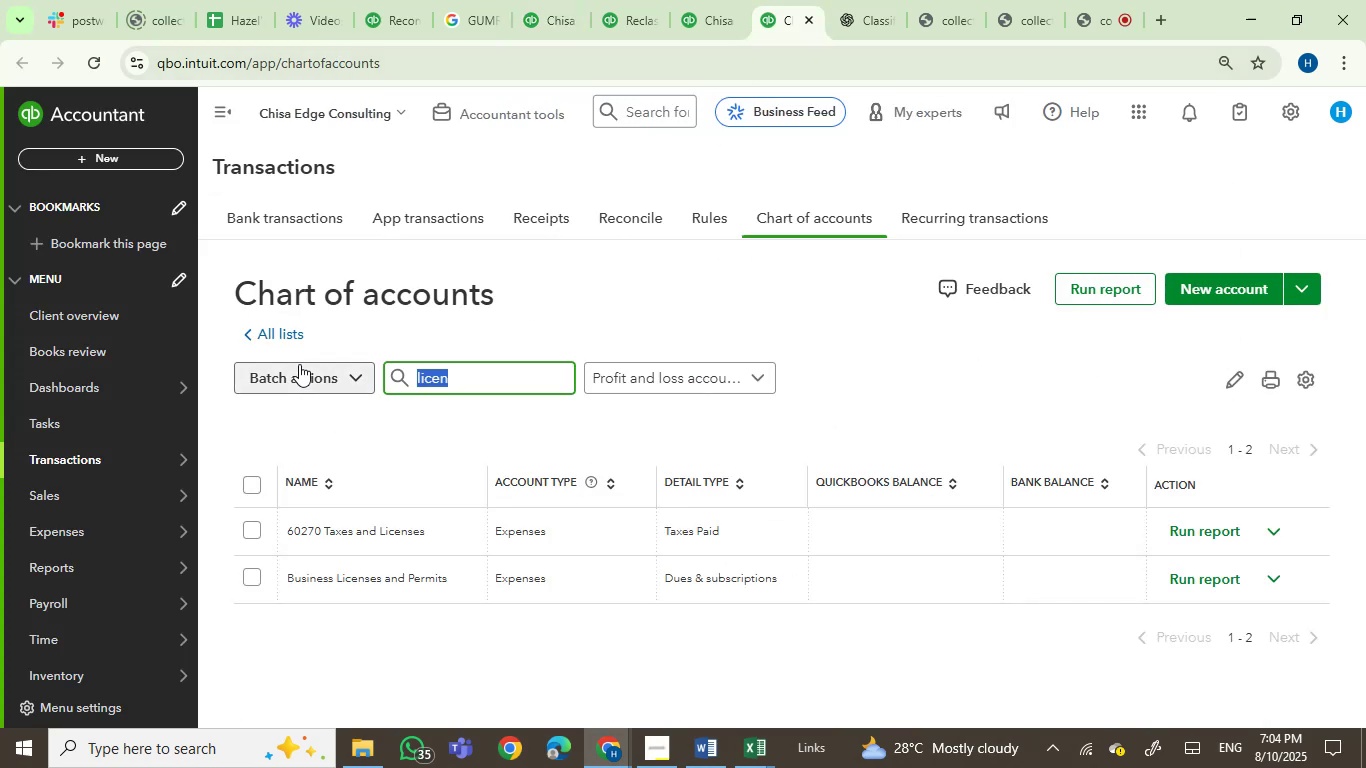 
type(heal)
 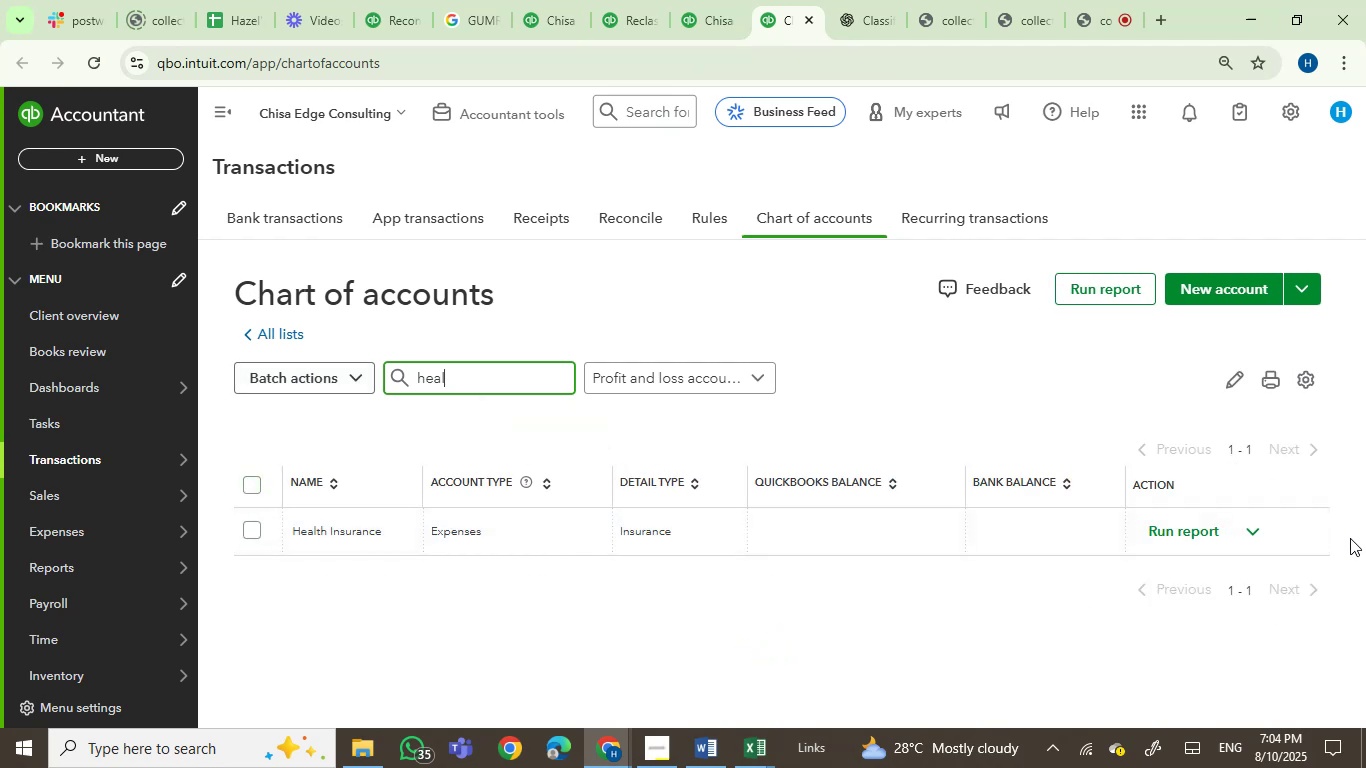 
left_click([1246, 523])
 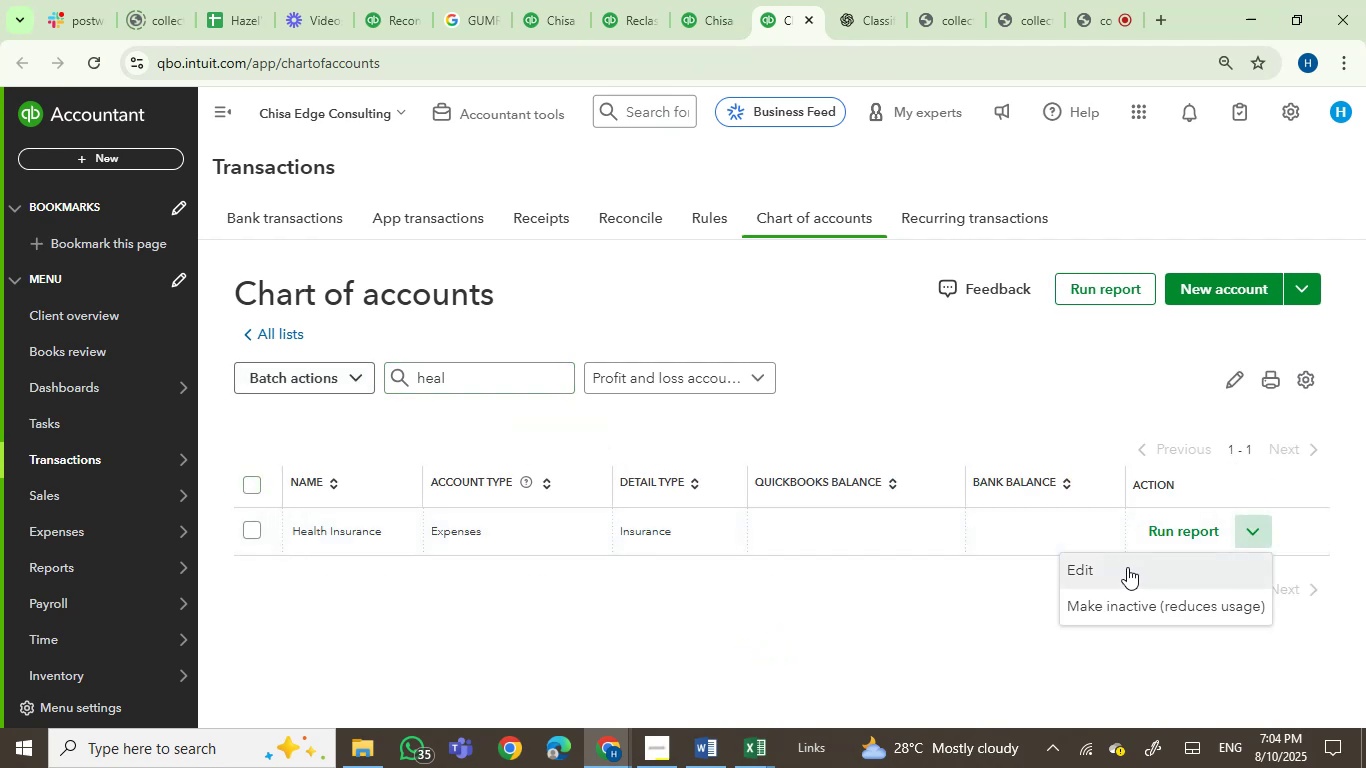 
left_click([1127, 567])
 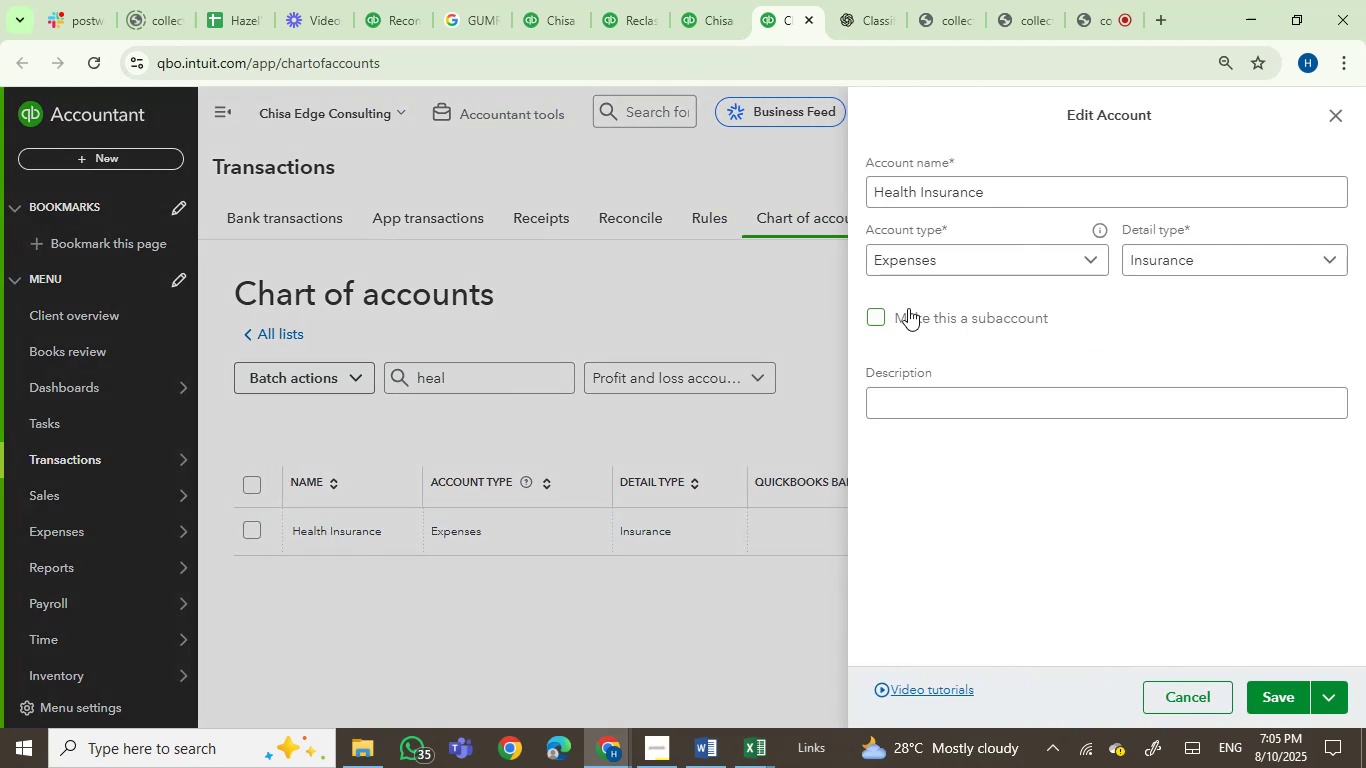 
left_click([873, 312])
 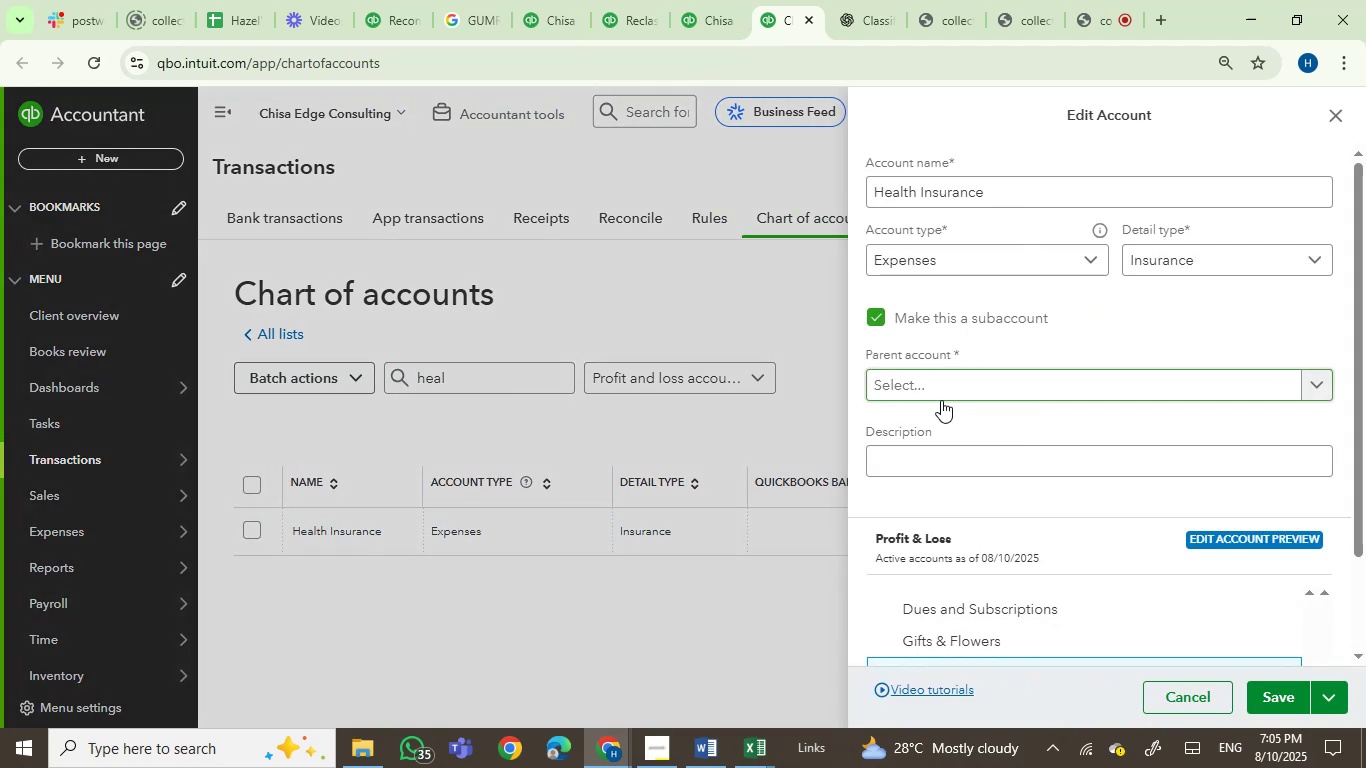 
left_click([941, 400])
 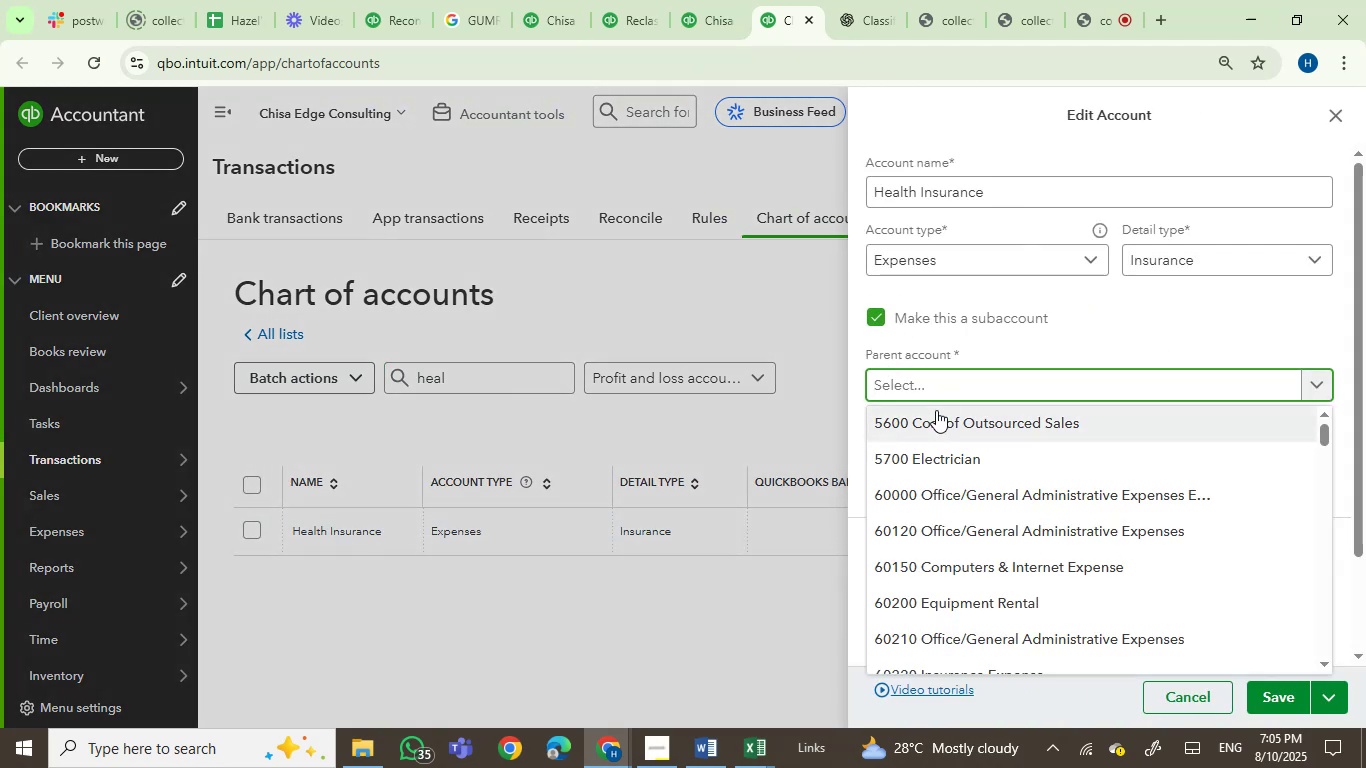 
type(ins)
 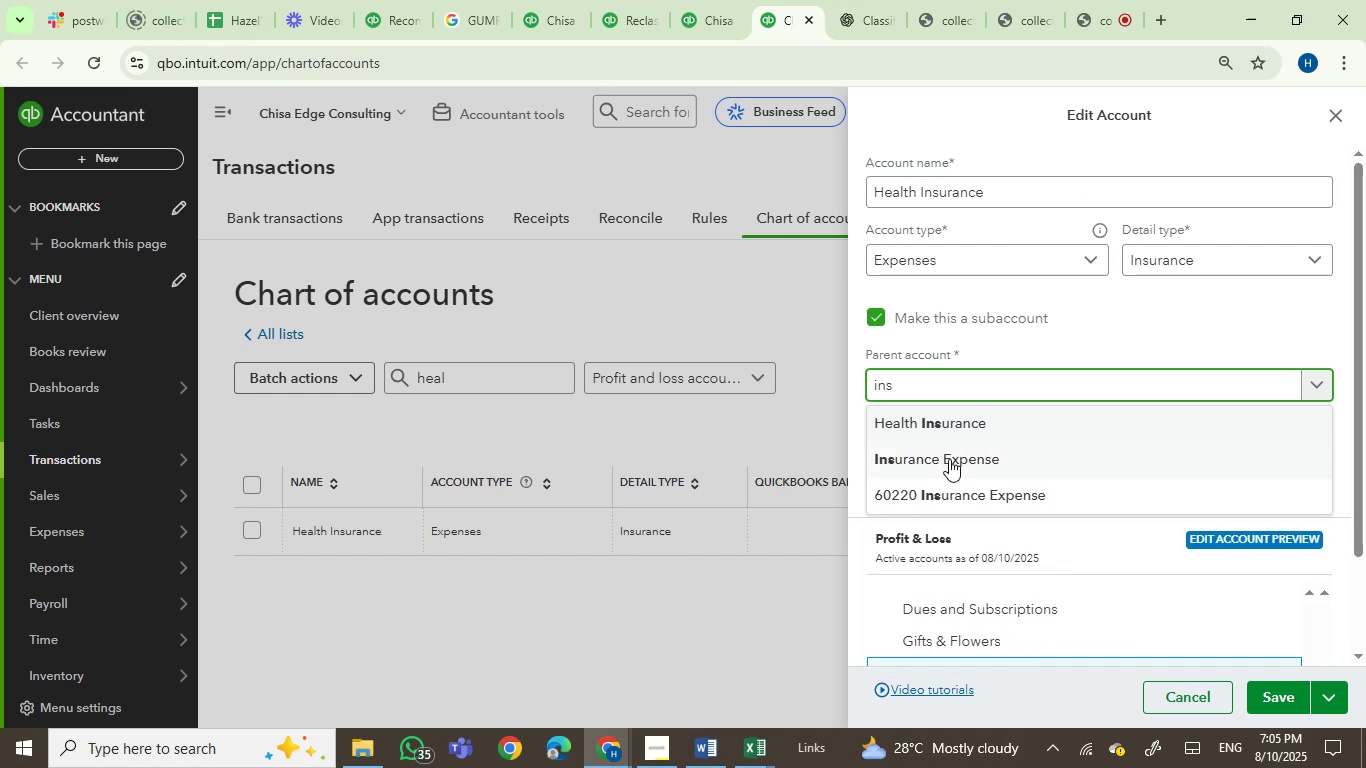 
left_click([954, 459])
 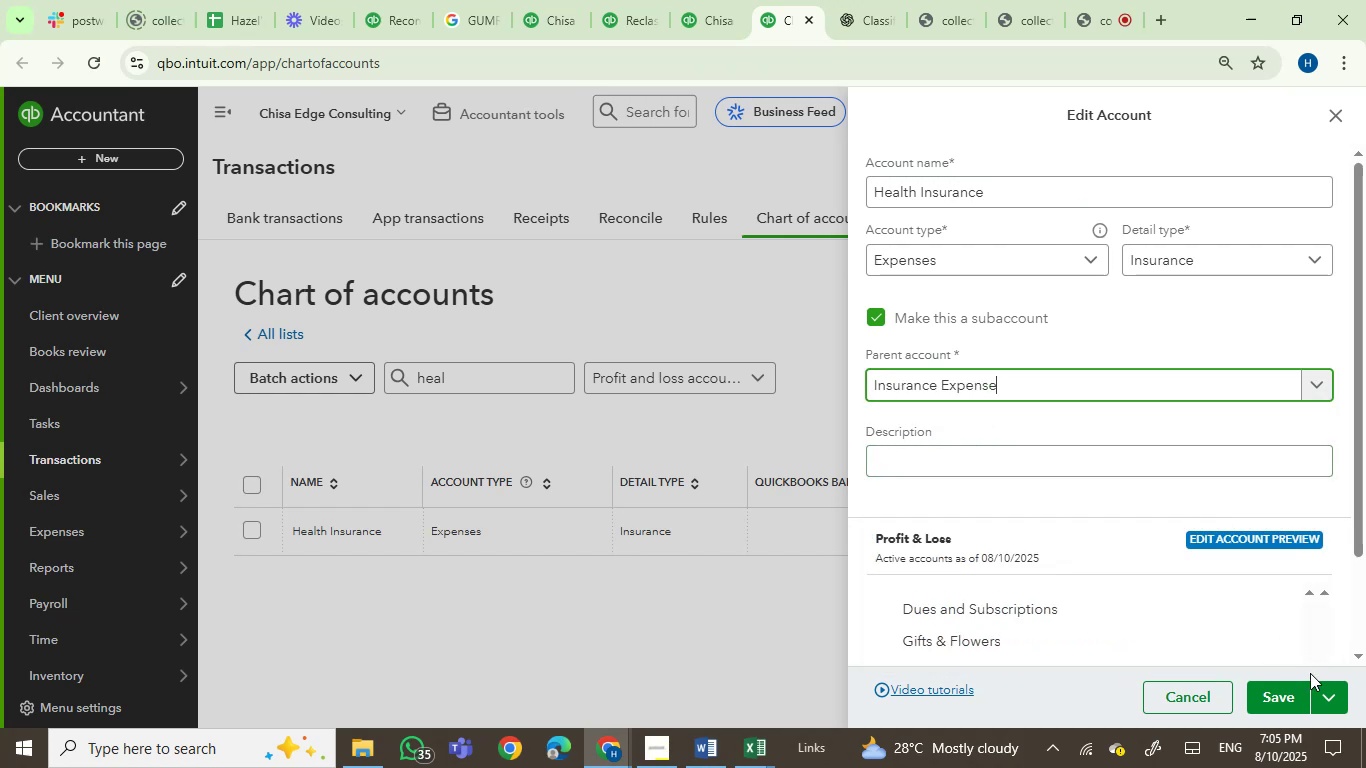 
left_click([1285, 698])
 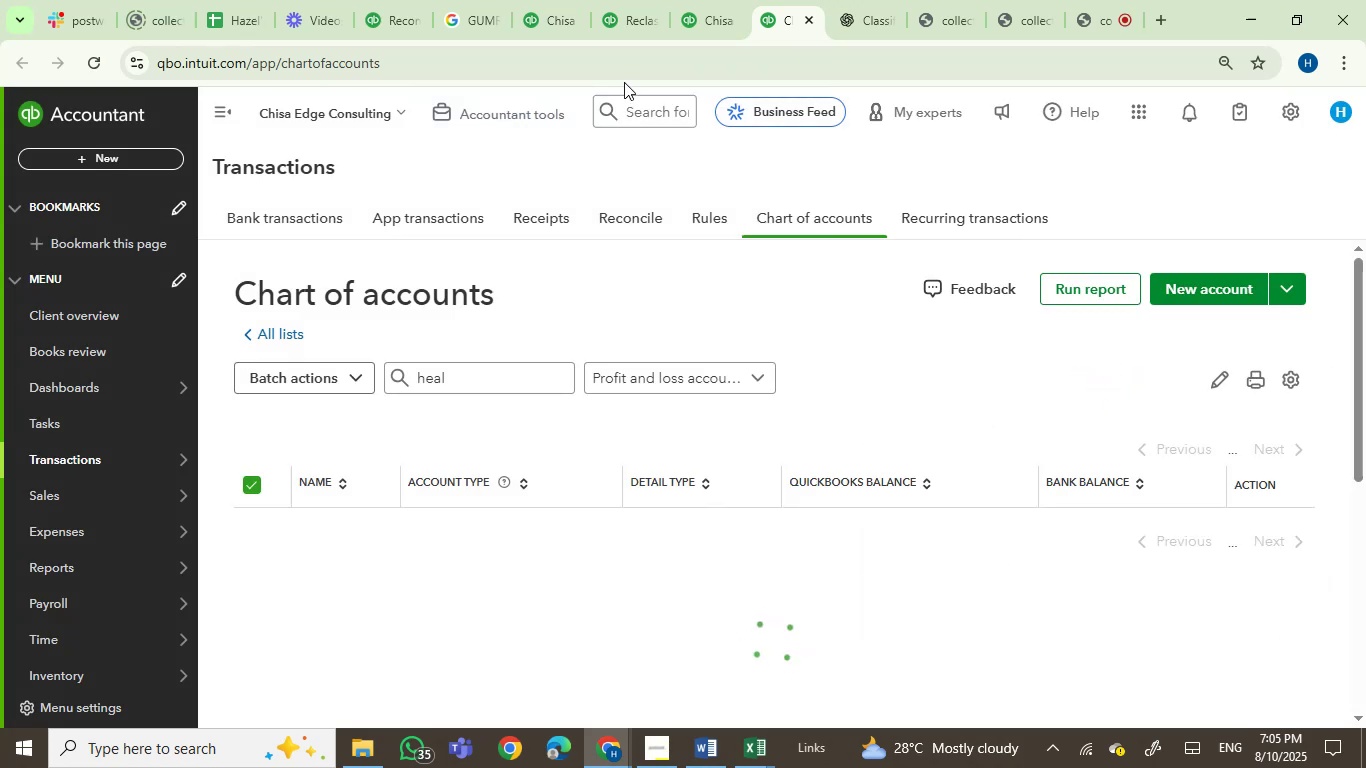 
left_click([698, 15])
 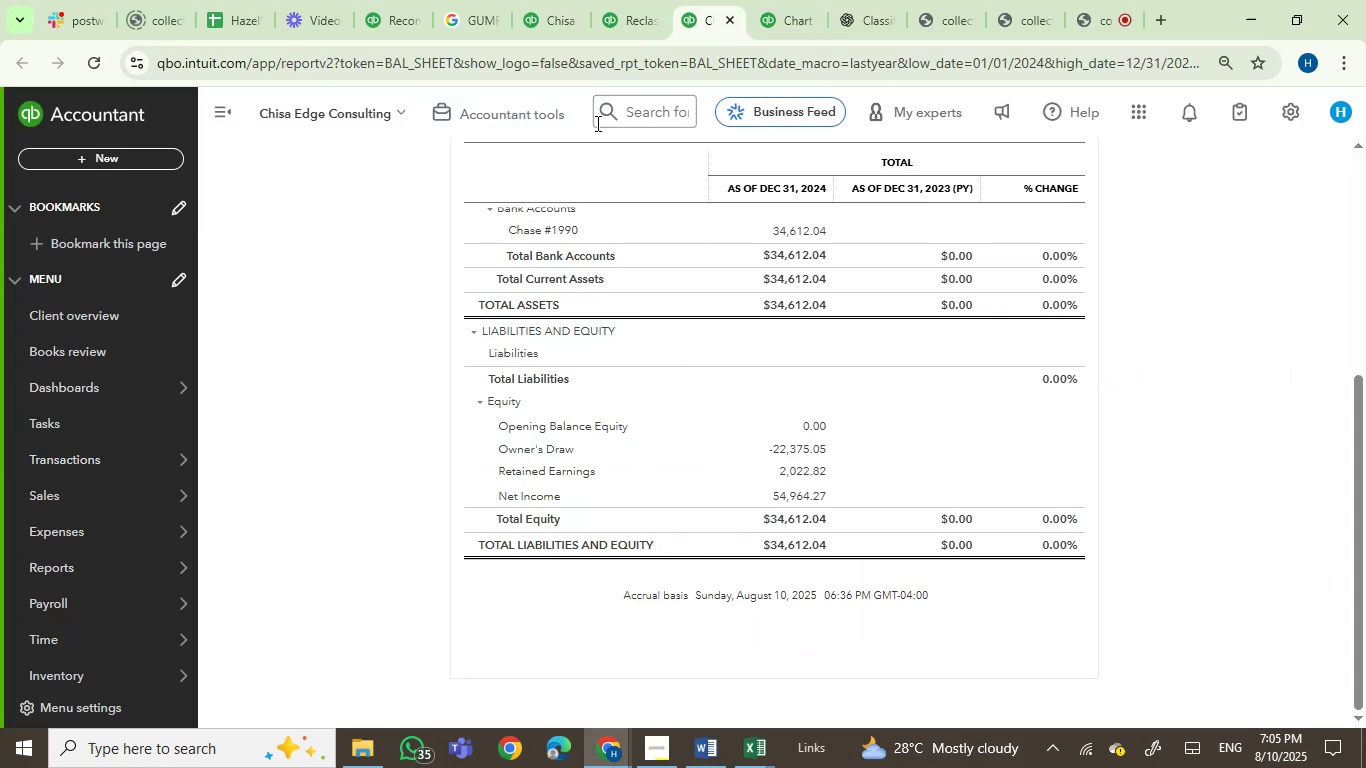 
left_click([618, 5])
 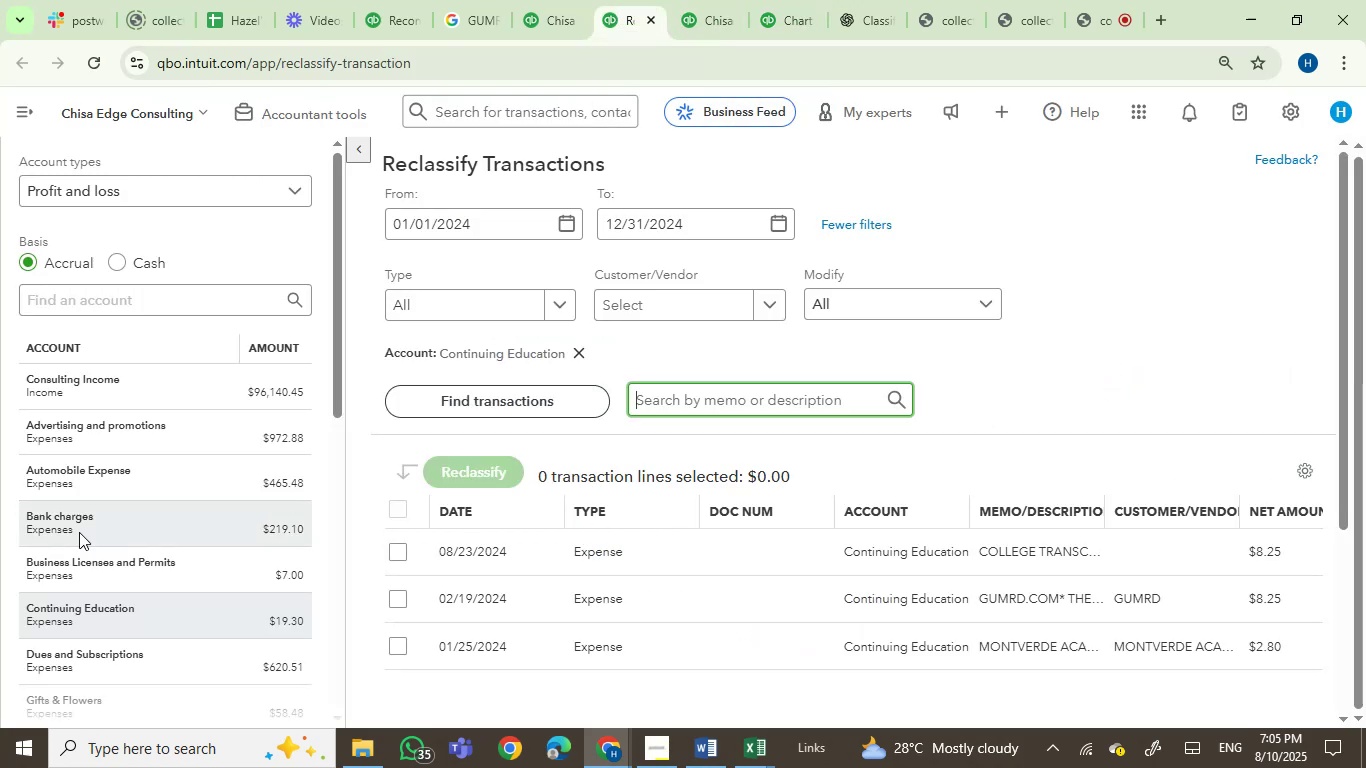 
scroll: coordinate [183, 647], scroll_direction: down, amount: 1.0
 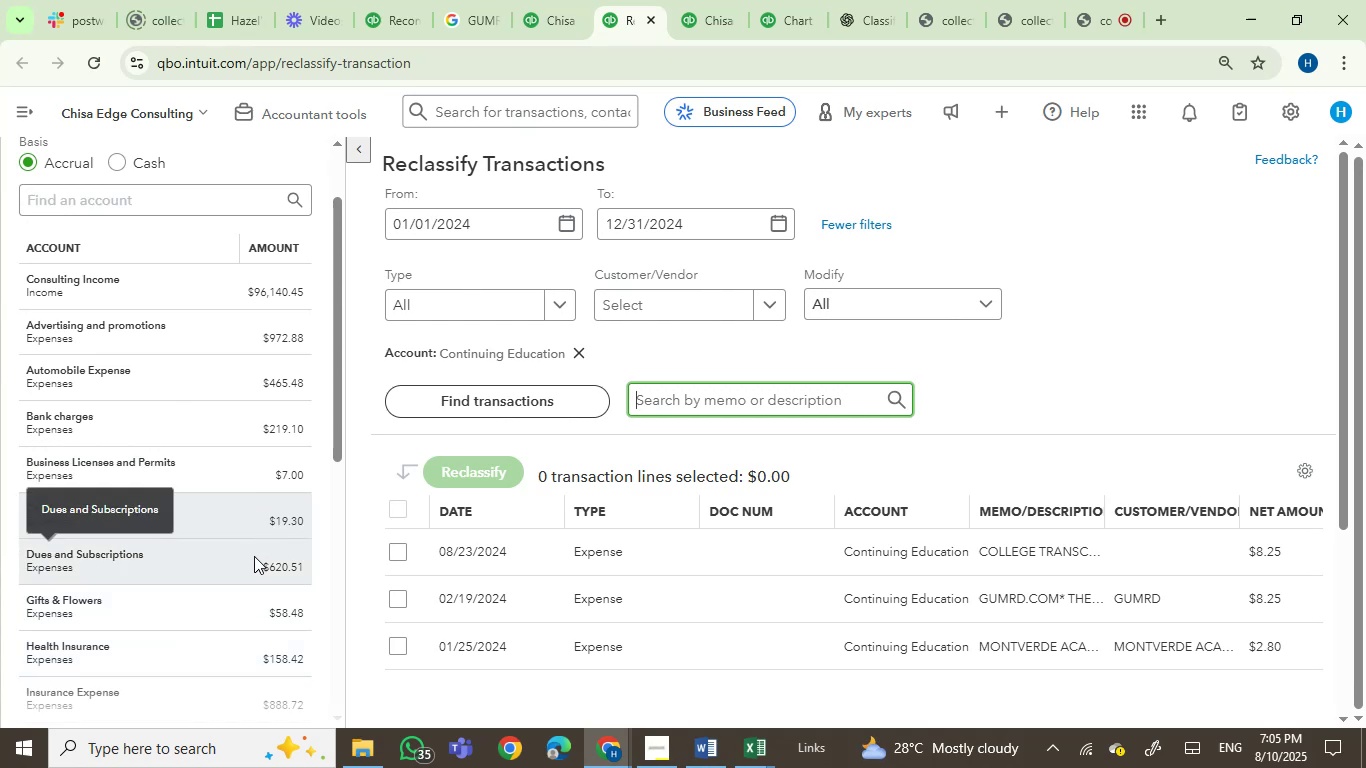 
left_click([532, 33])
 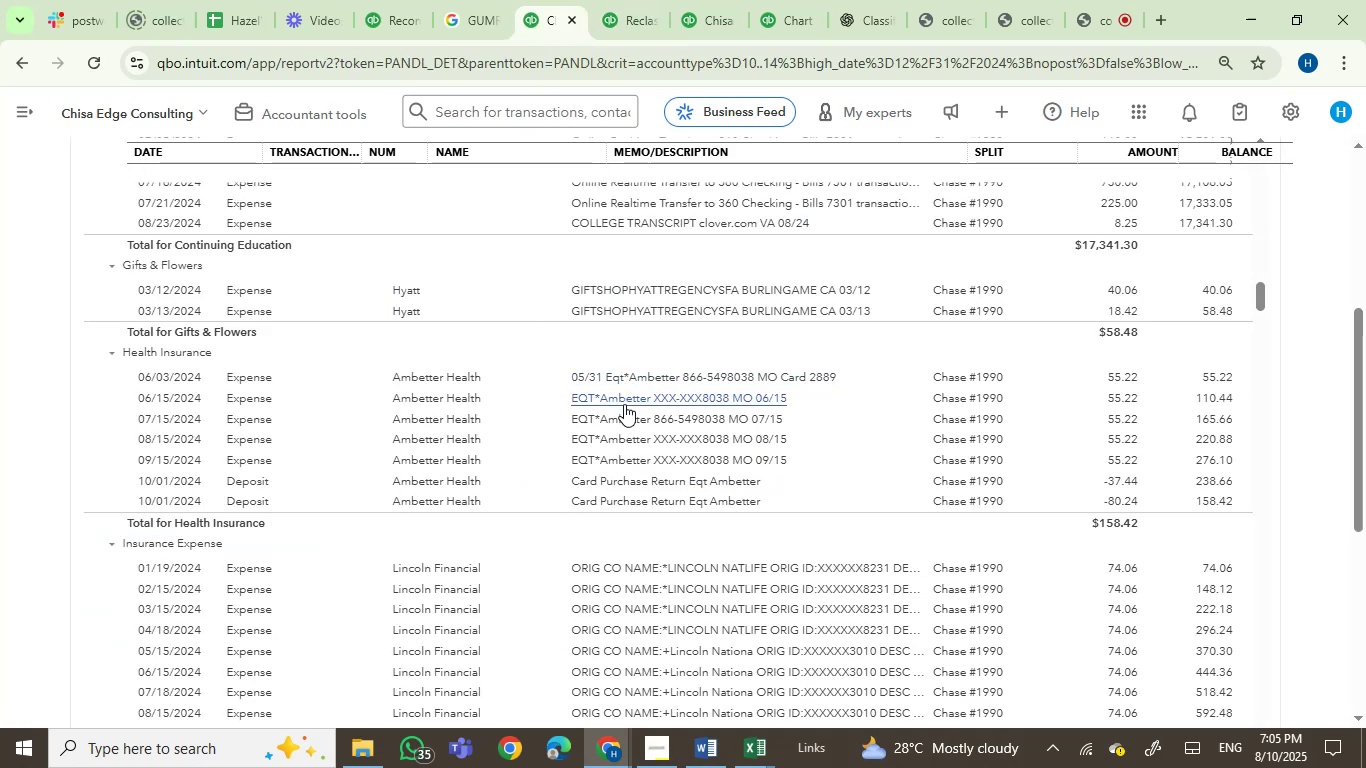 
wait(9.17)
 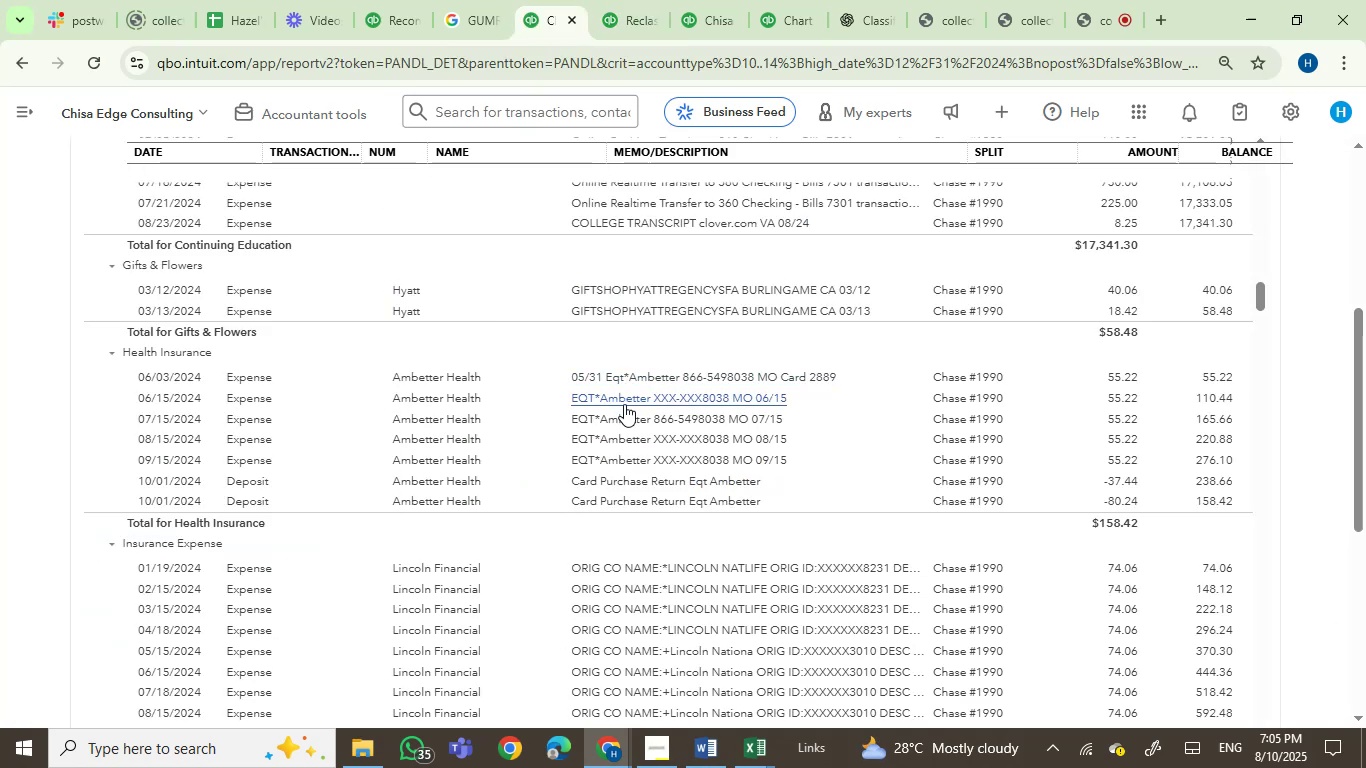 
left_click_drag(start_coordinate=[1363, 436], to_coordinate=[1365, 573])
 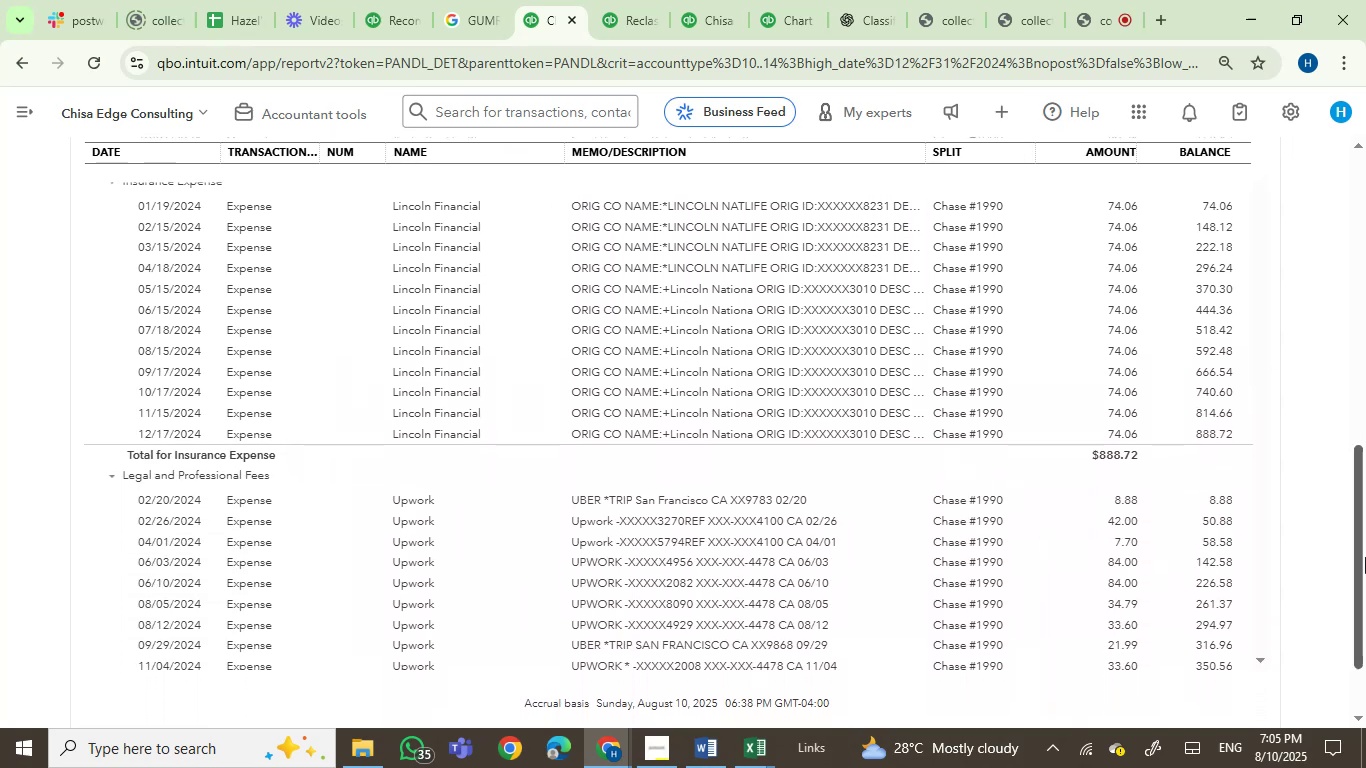 
left_click_drag(start_coordinate=[1360, 570], to_coordinate=[1362, 559])
 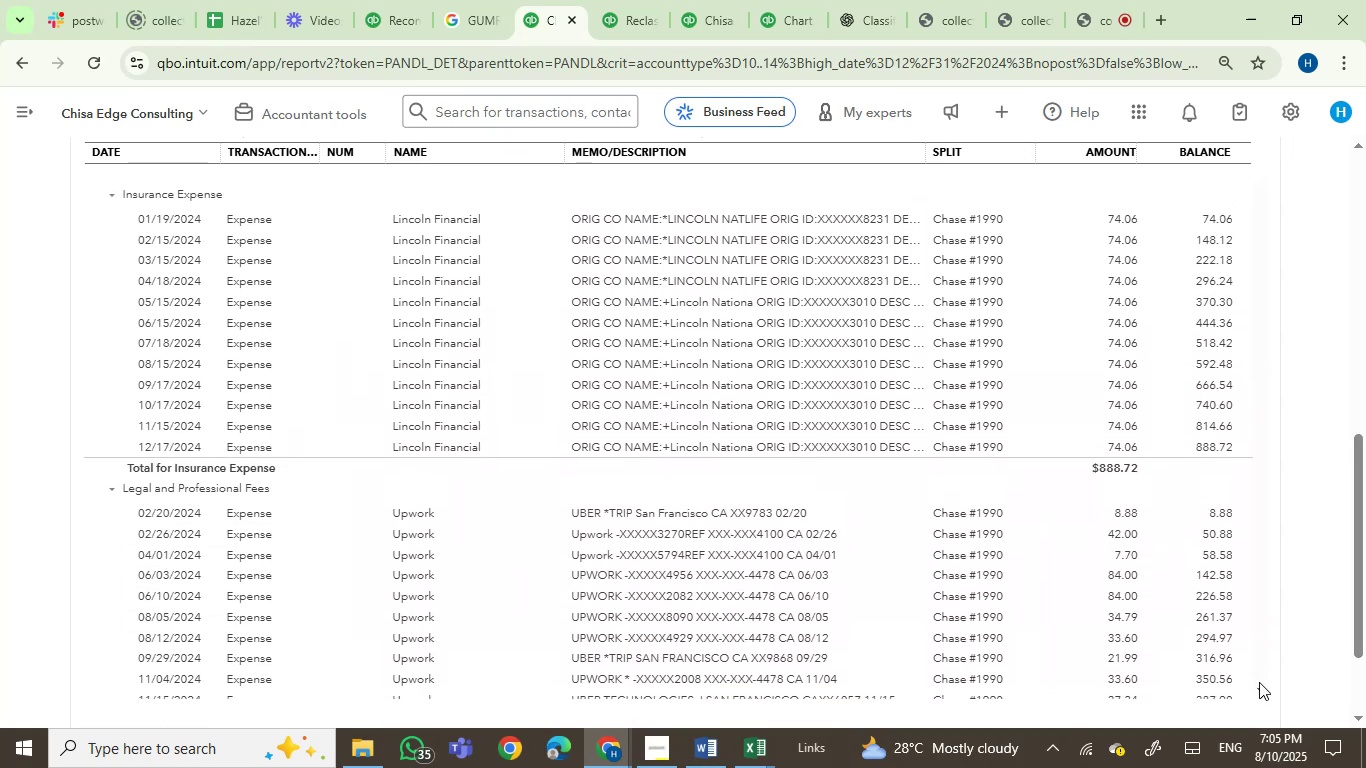 
double_click([1259, 683])
 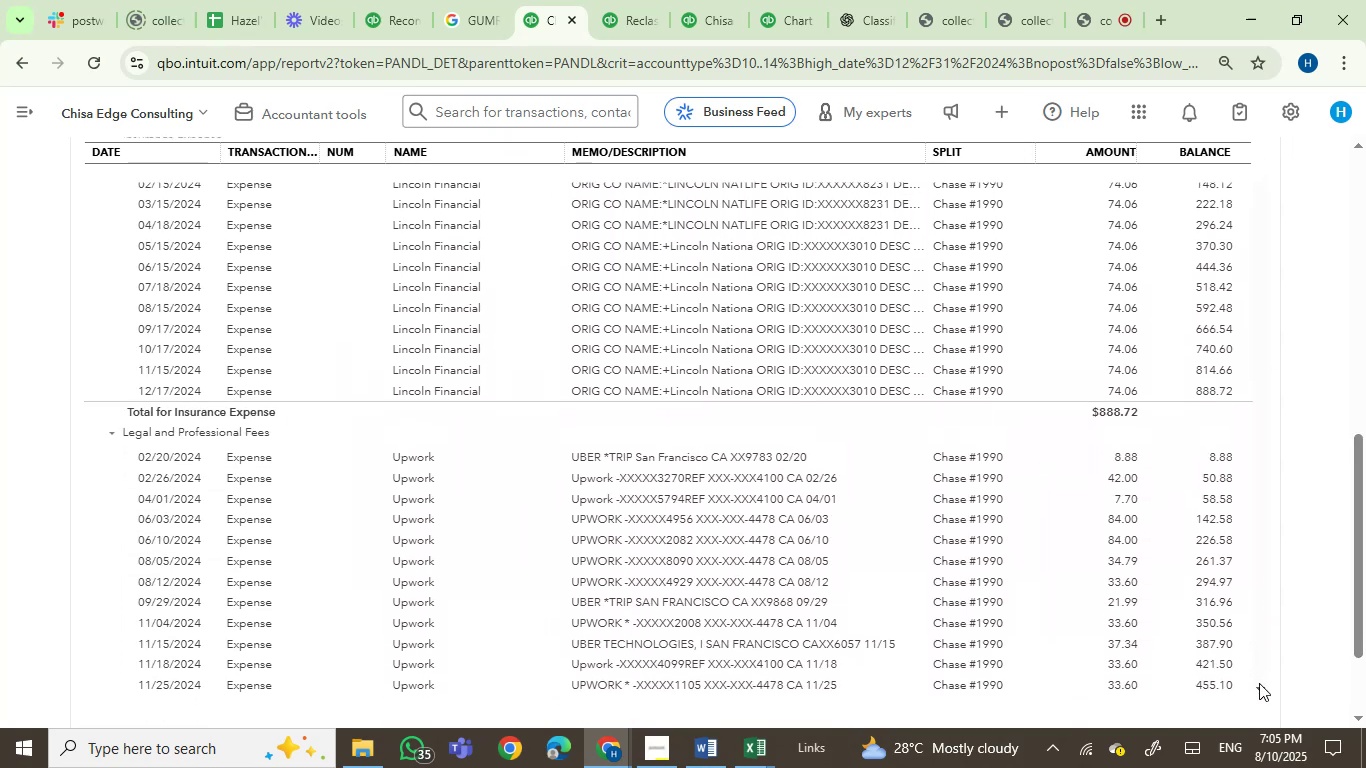 
triple_click([1259, 683])
 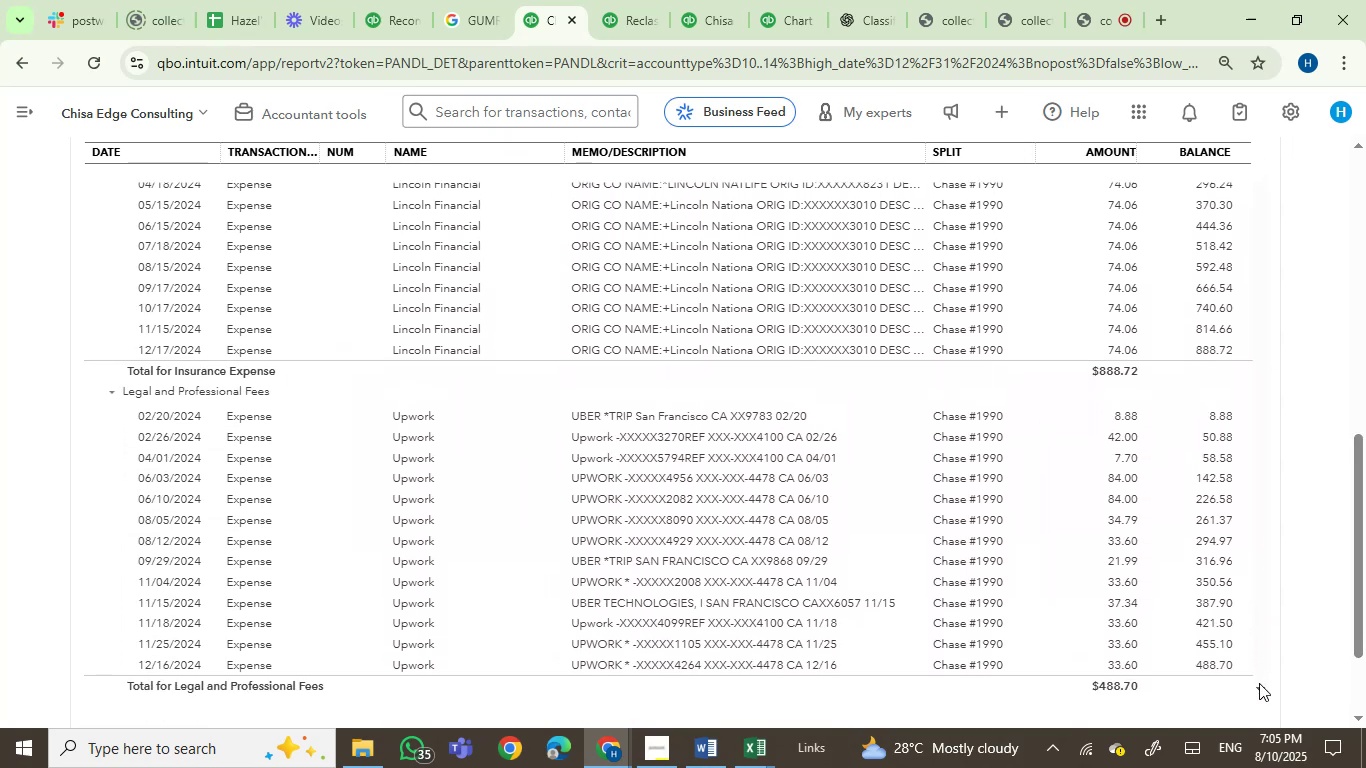 
triple_click([1259, 683])
 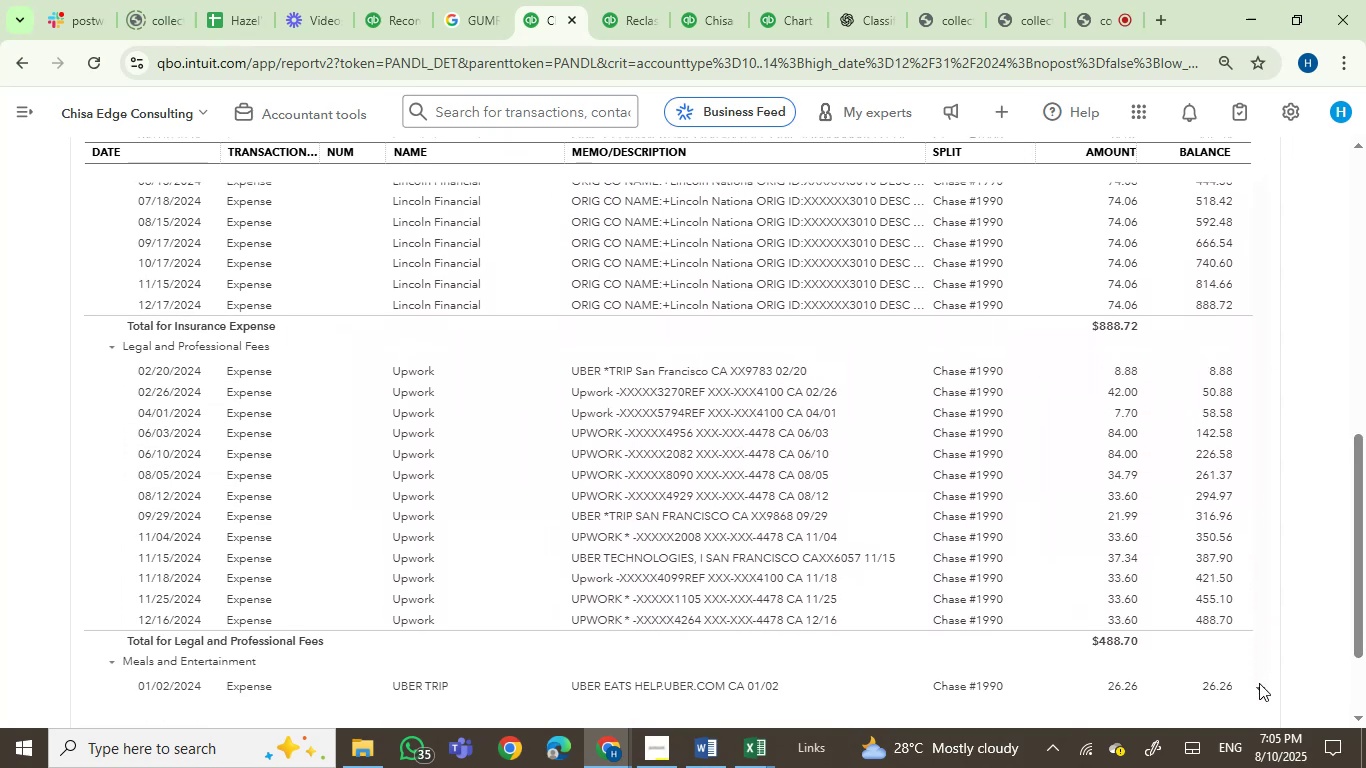 
triple_click([1259, 683])
 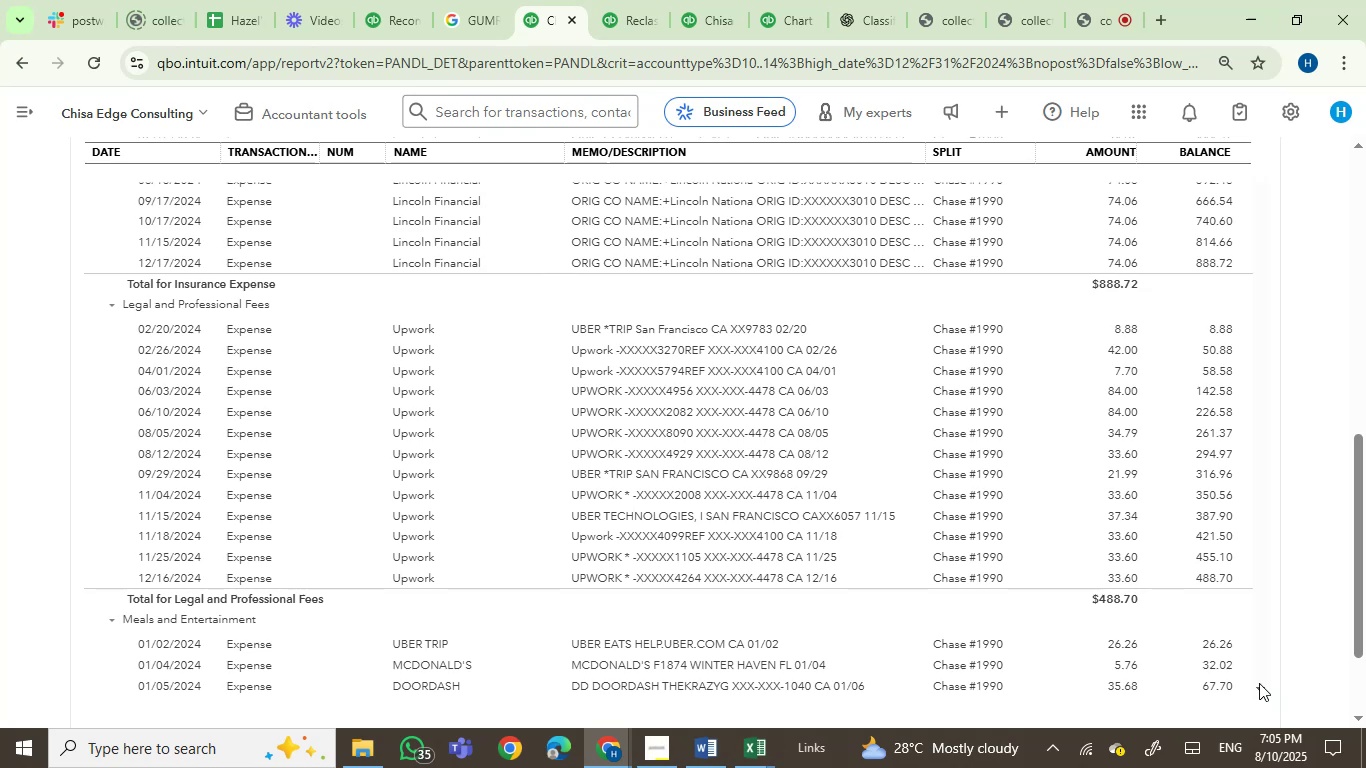 
triple_click([1259, 683])
 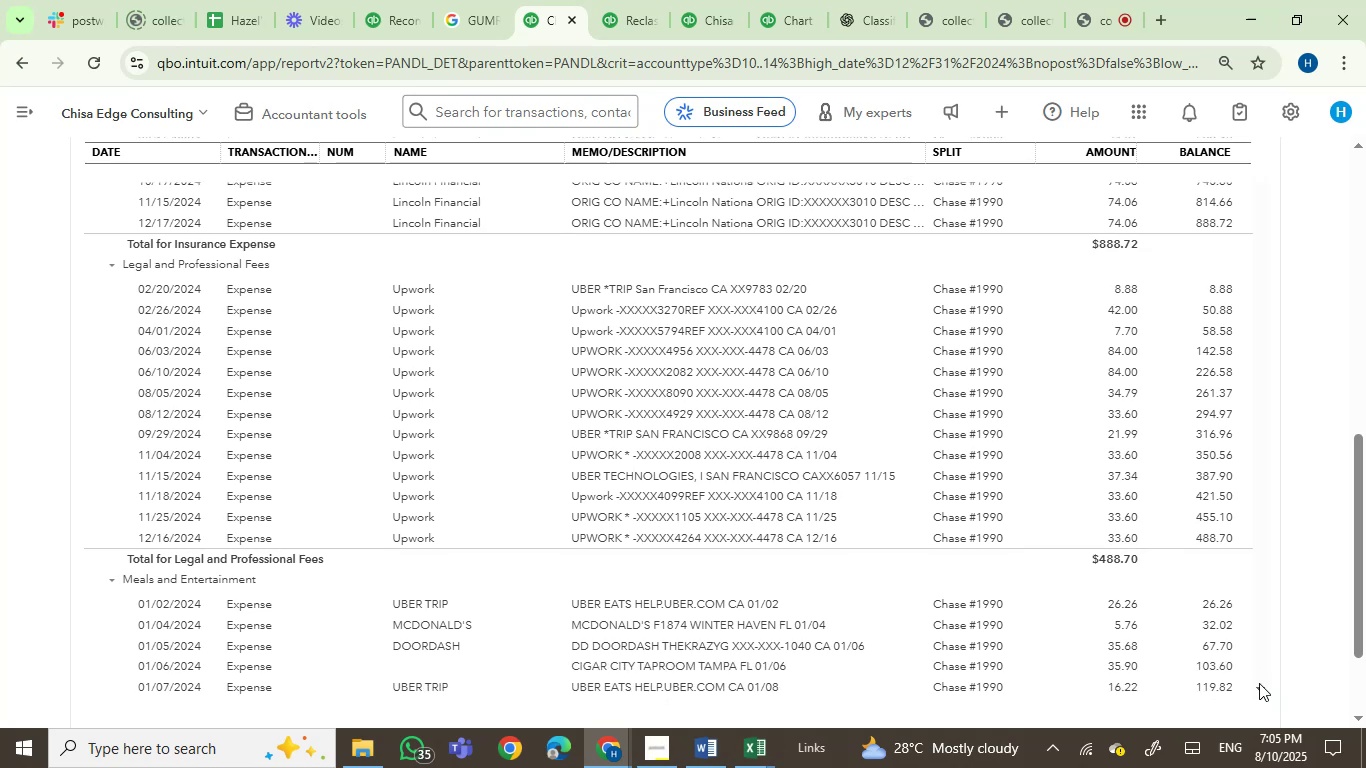 
triple_click([1259, 683])
 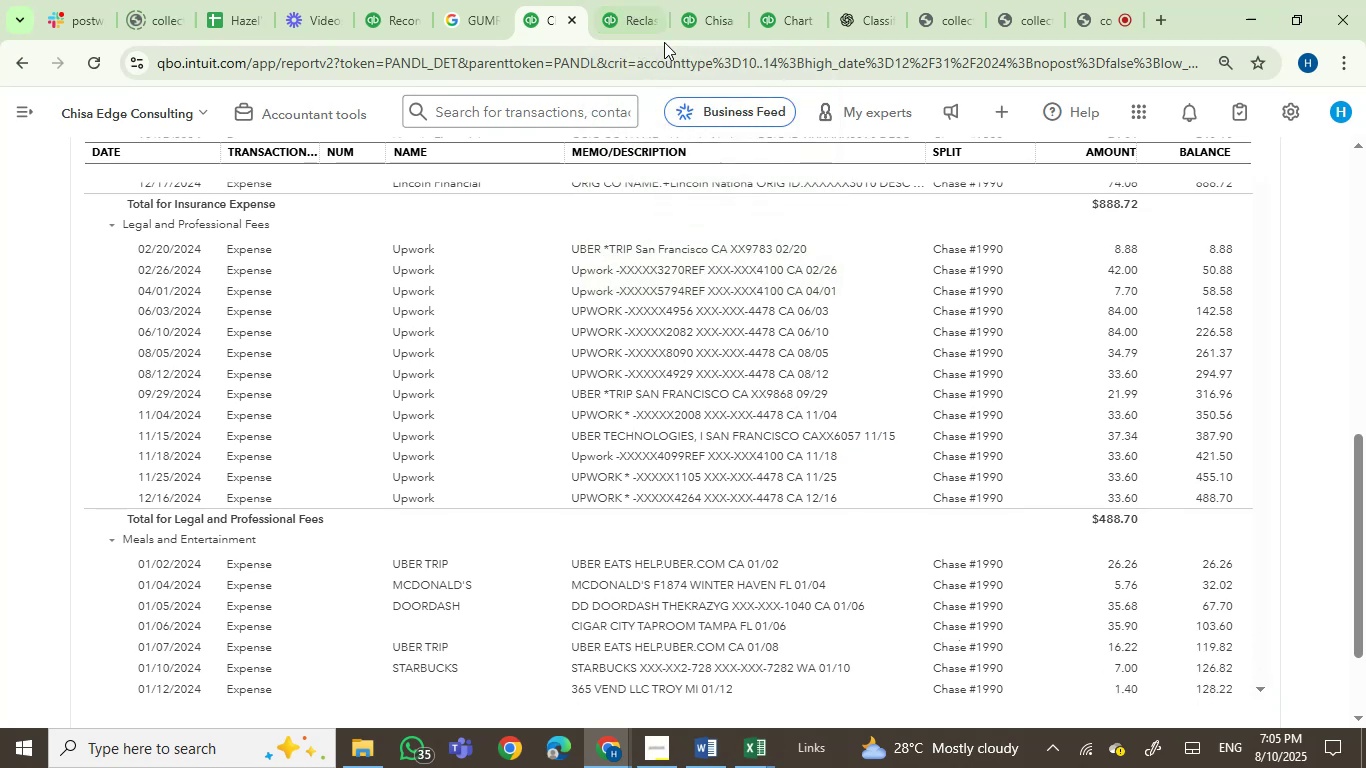 
left_click([630, 13])
 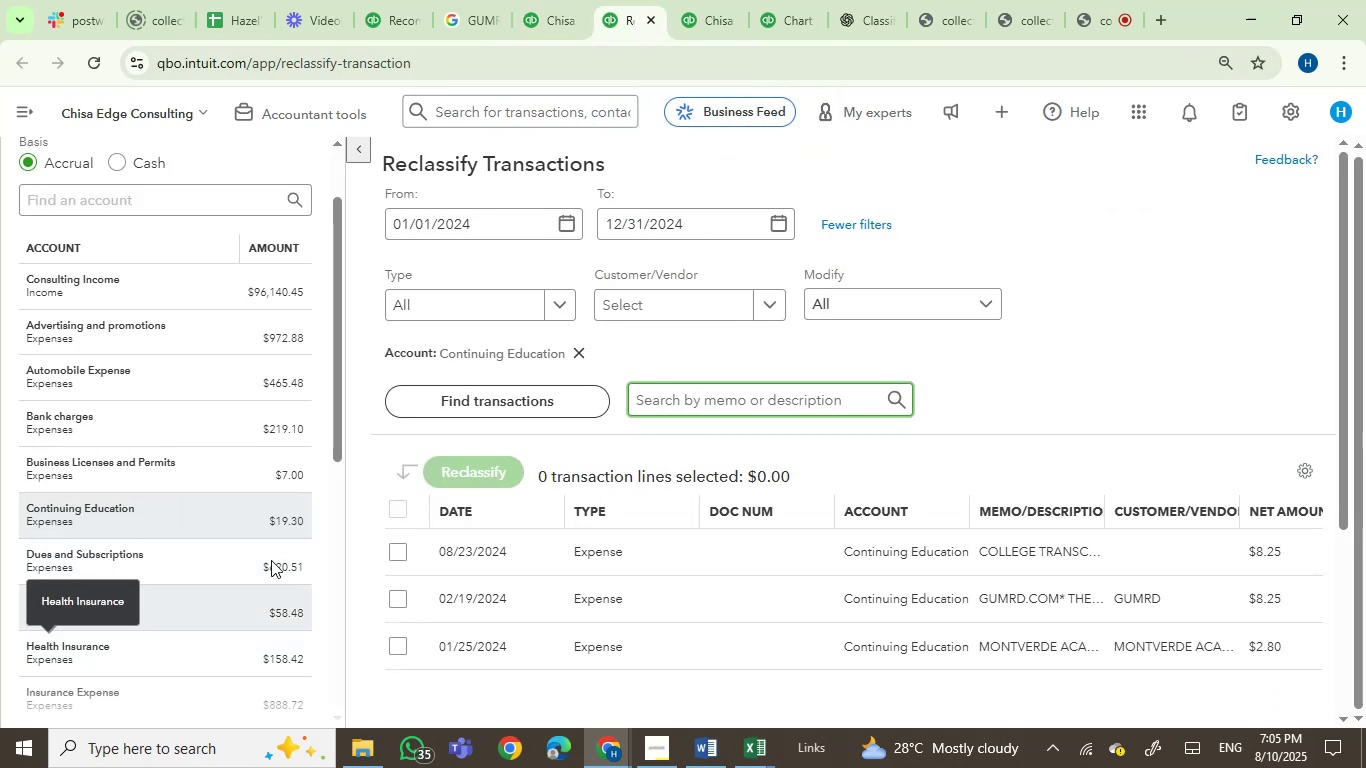 
left_click_drag(start_coordinate=[332, 444], to_coordinate=[340, 582])
 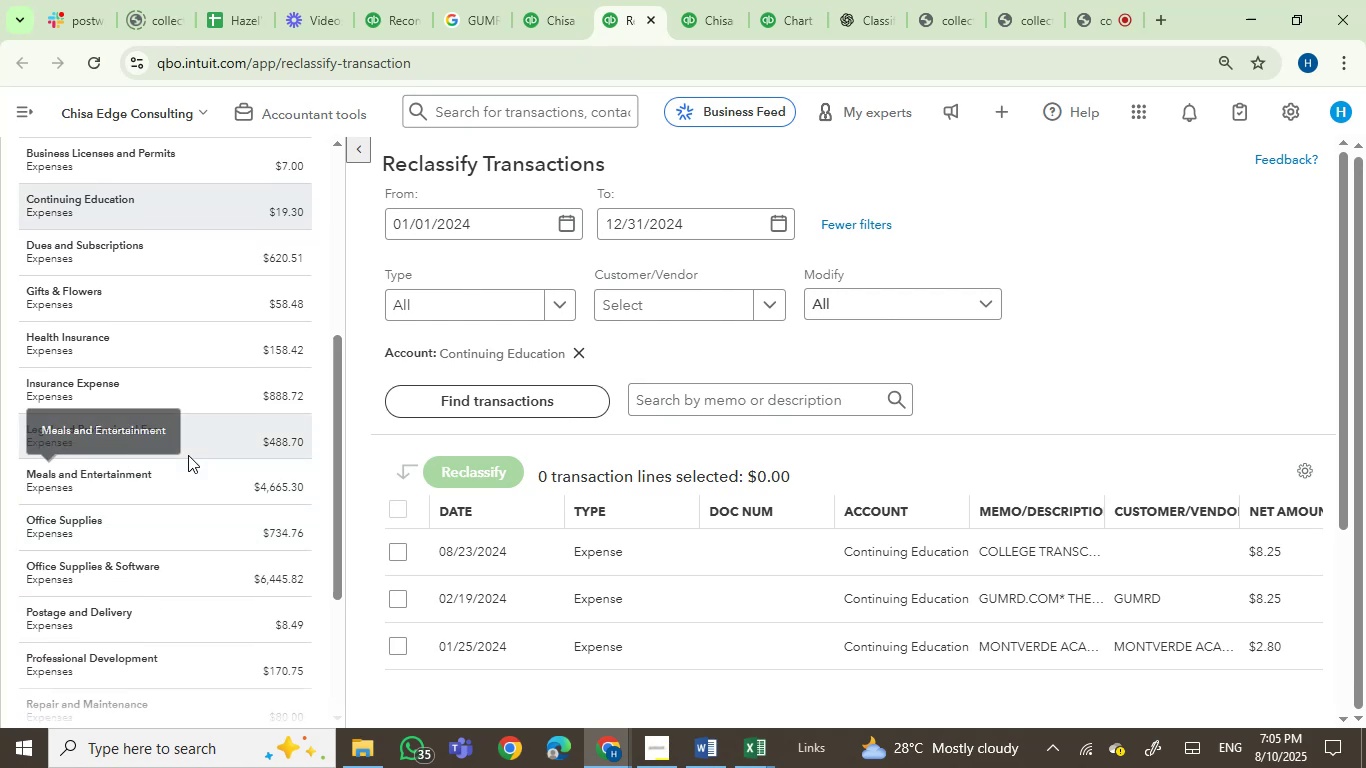 
left_click([192, 445])
 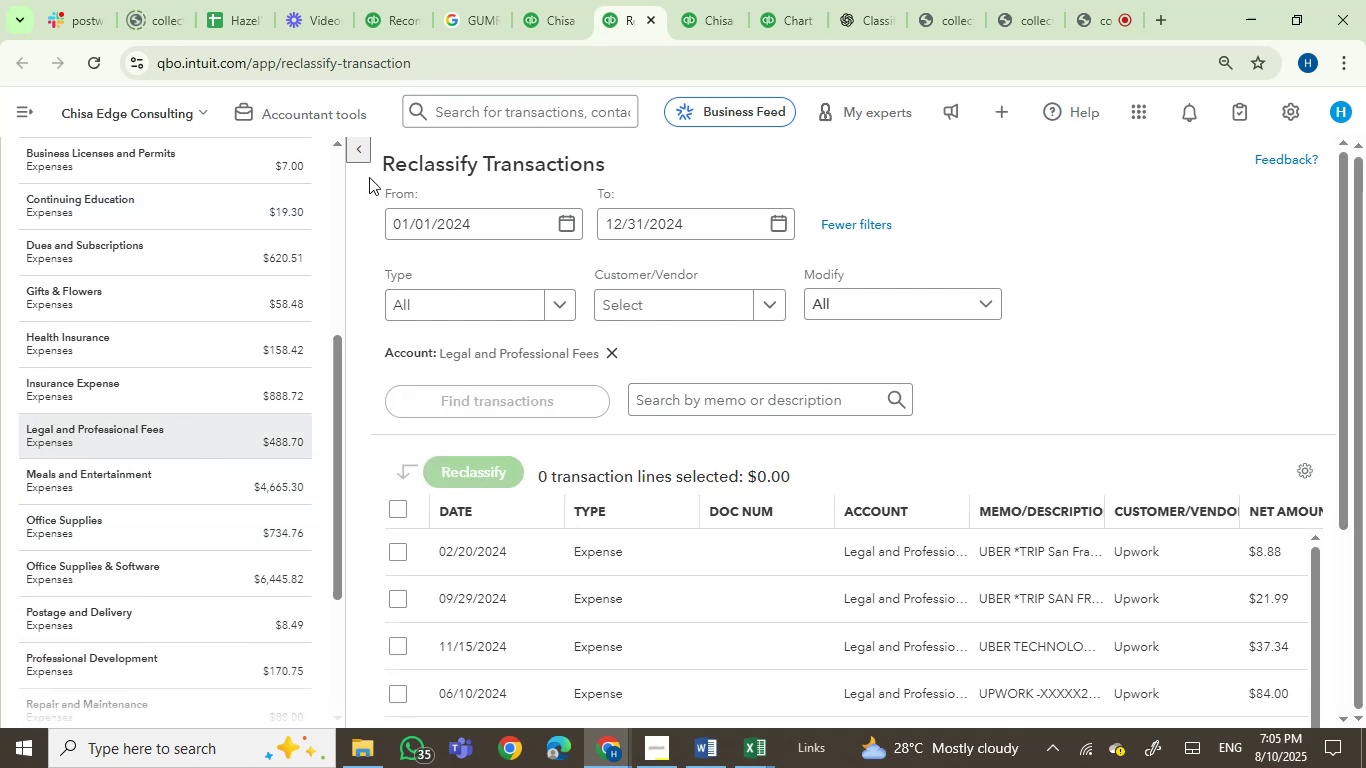 
left_click([359, 148])
 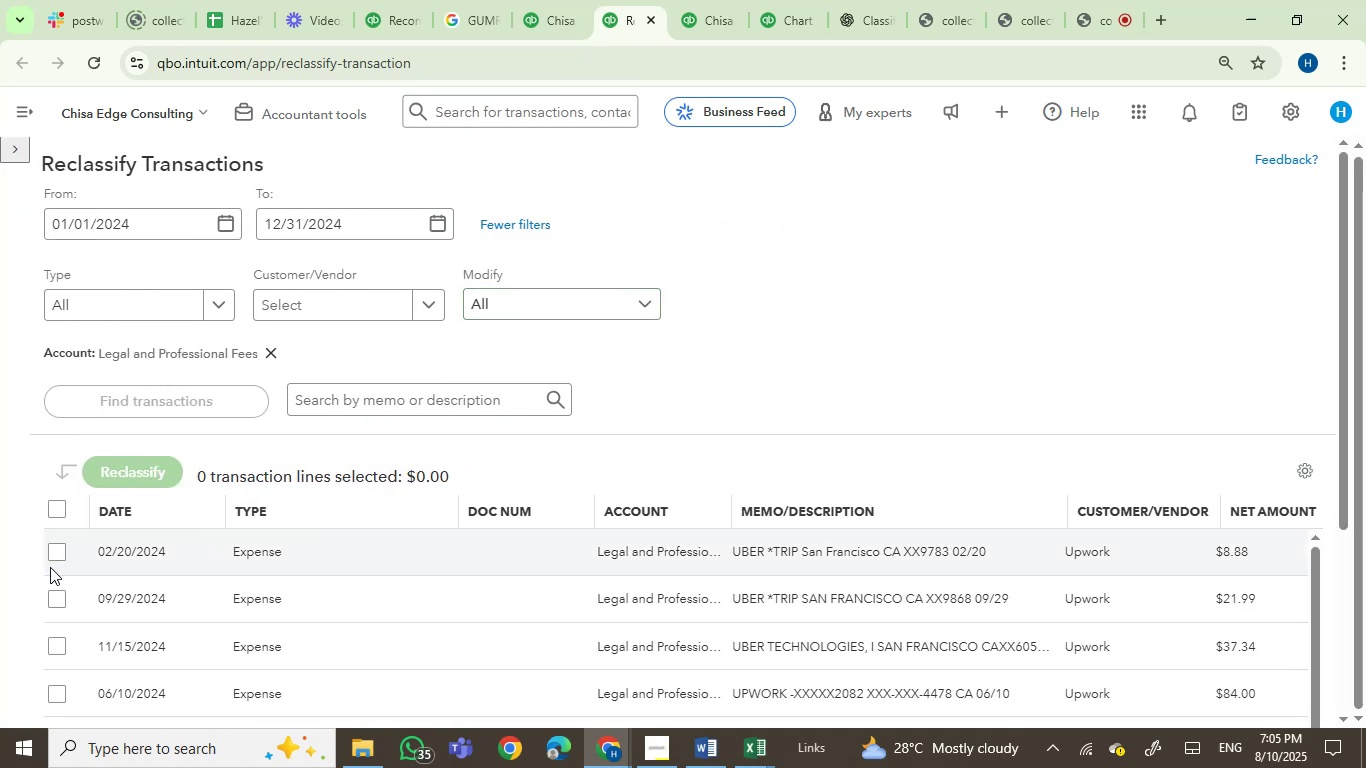 
left_click([57, 555])
 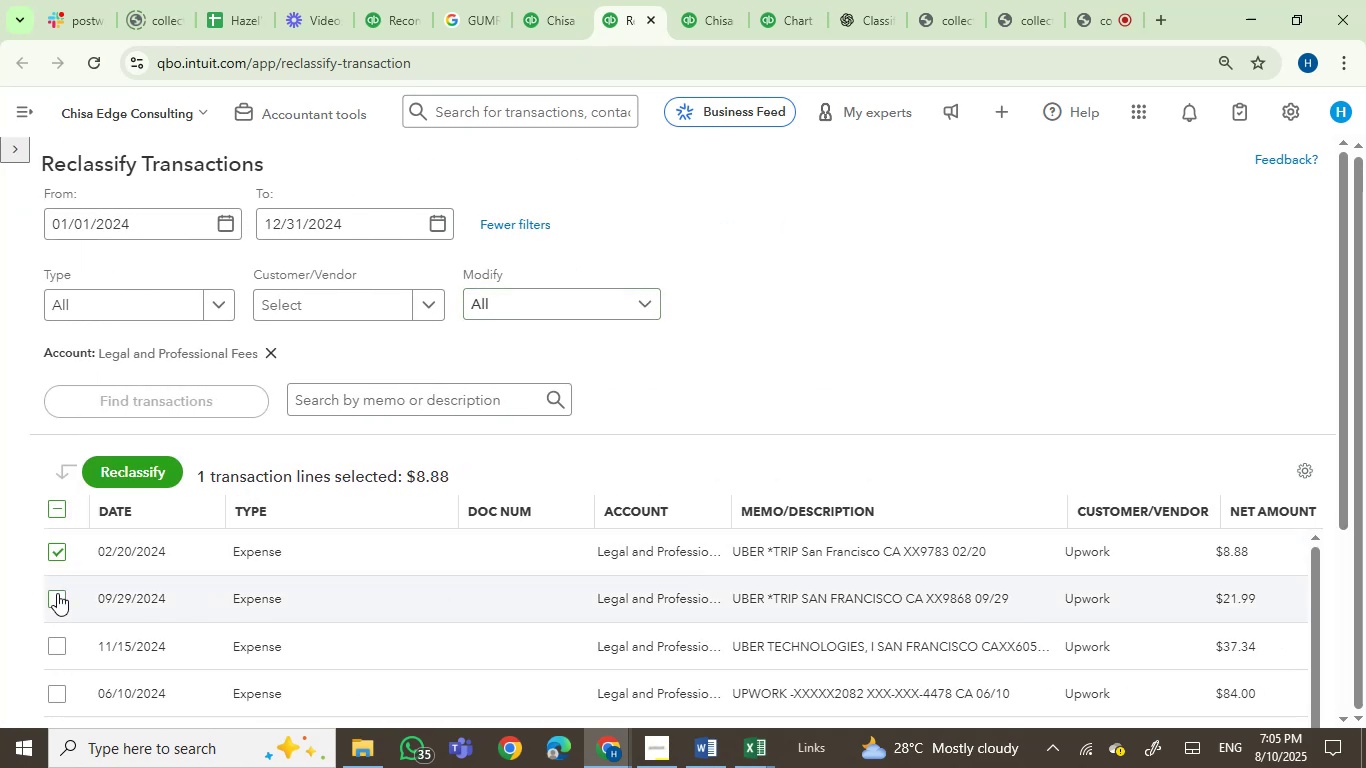 
left_click([56, 596])
 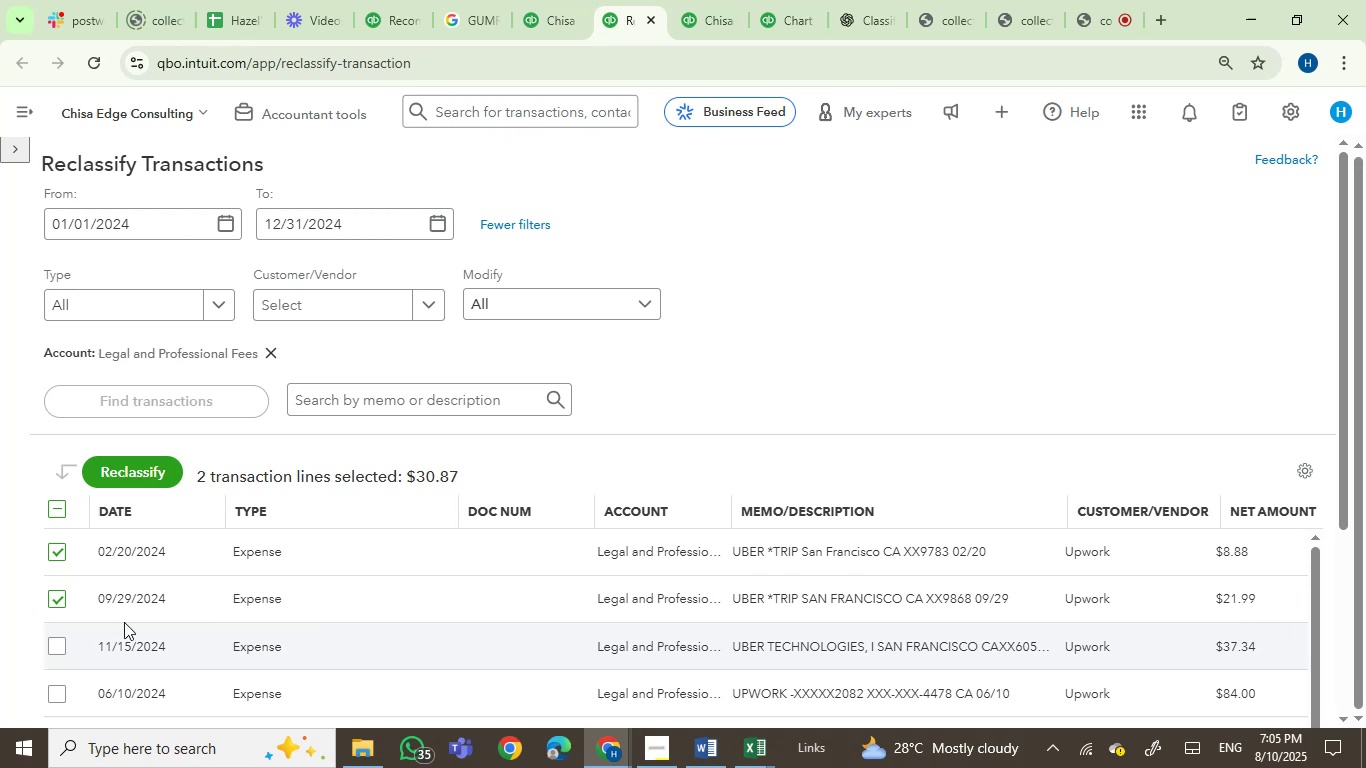 
wait(5.84)
 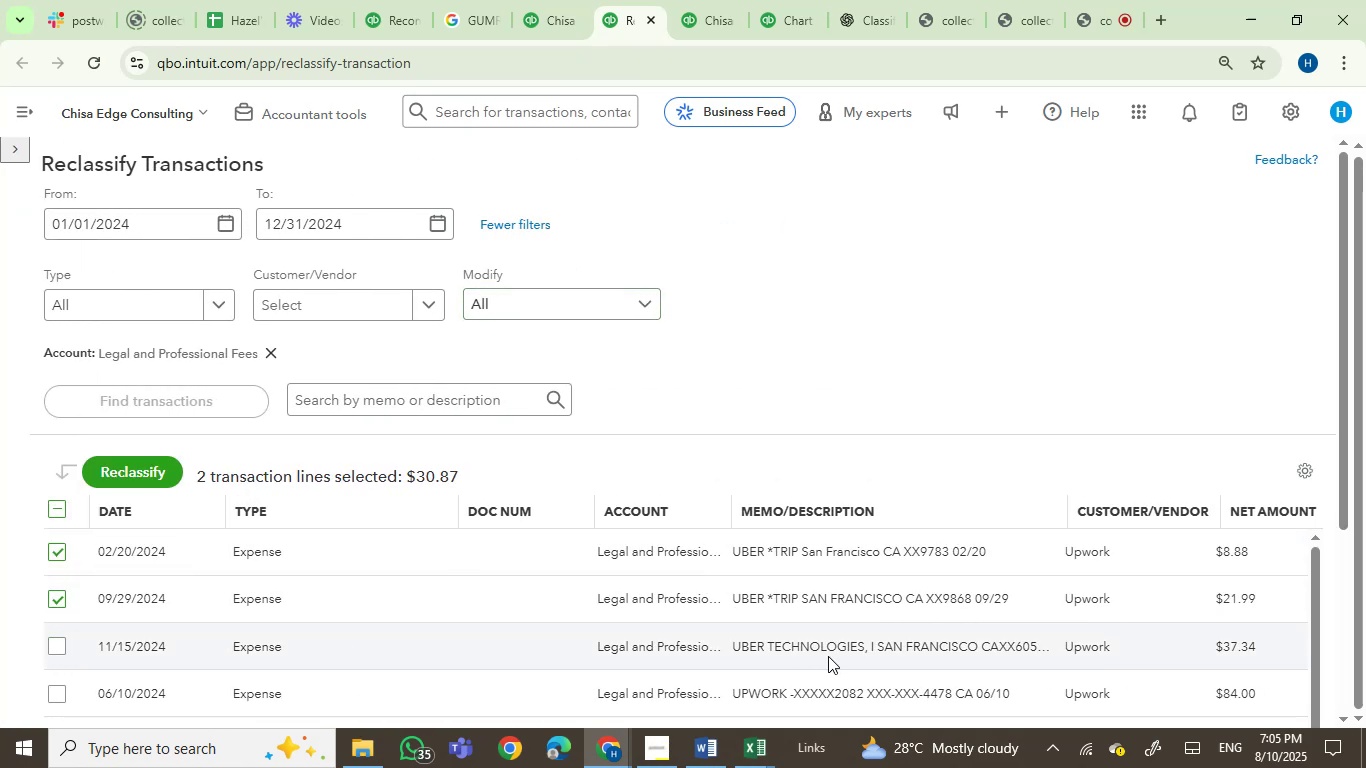 
left_click([49, 642])
 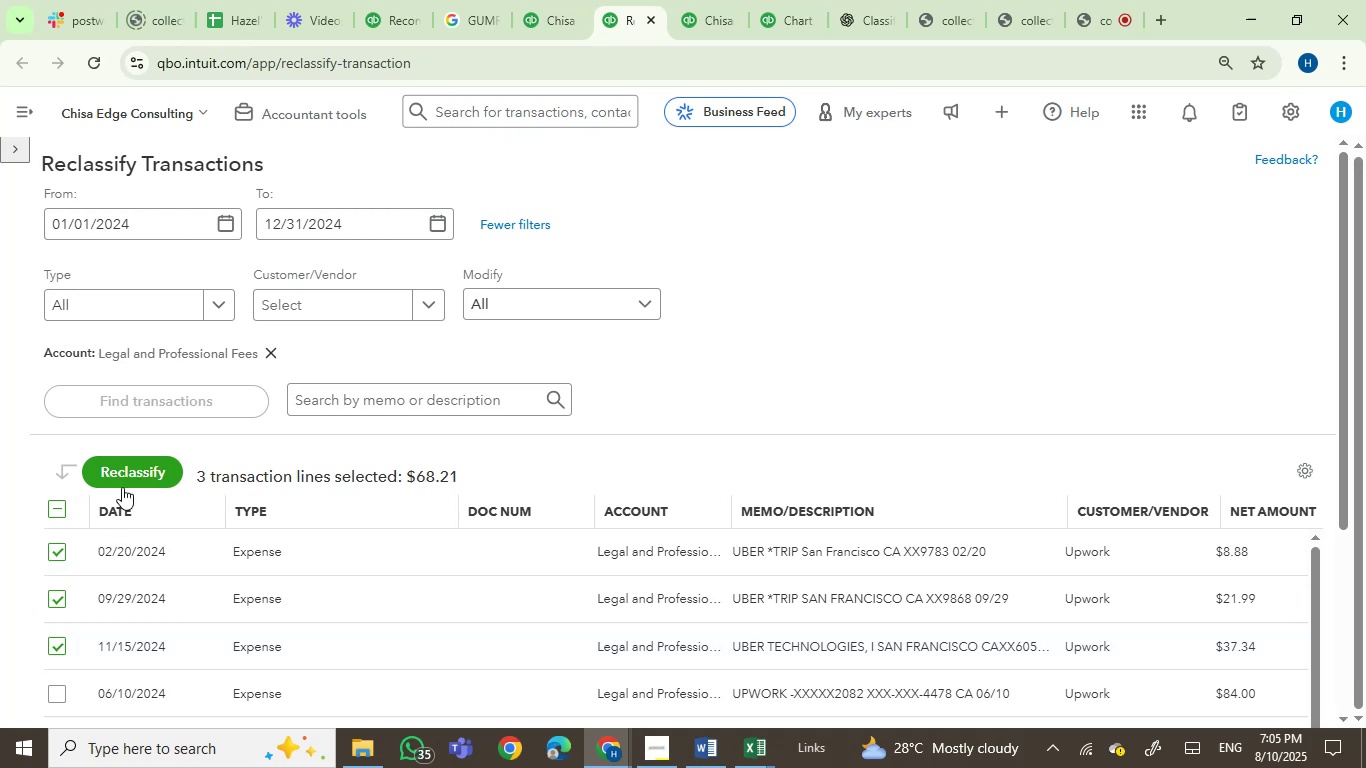 
left_click([125, 470])
 